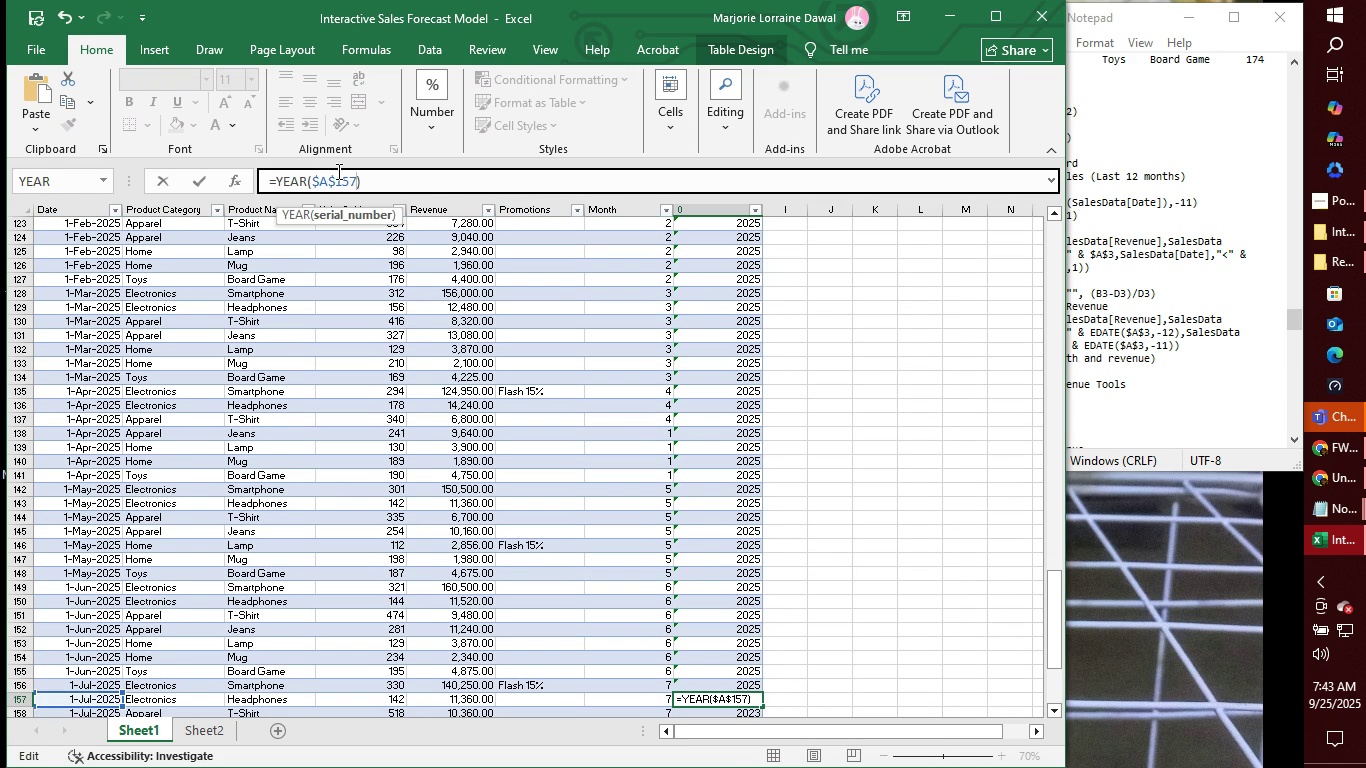 
key(Enter)
 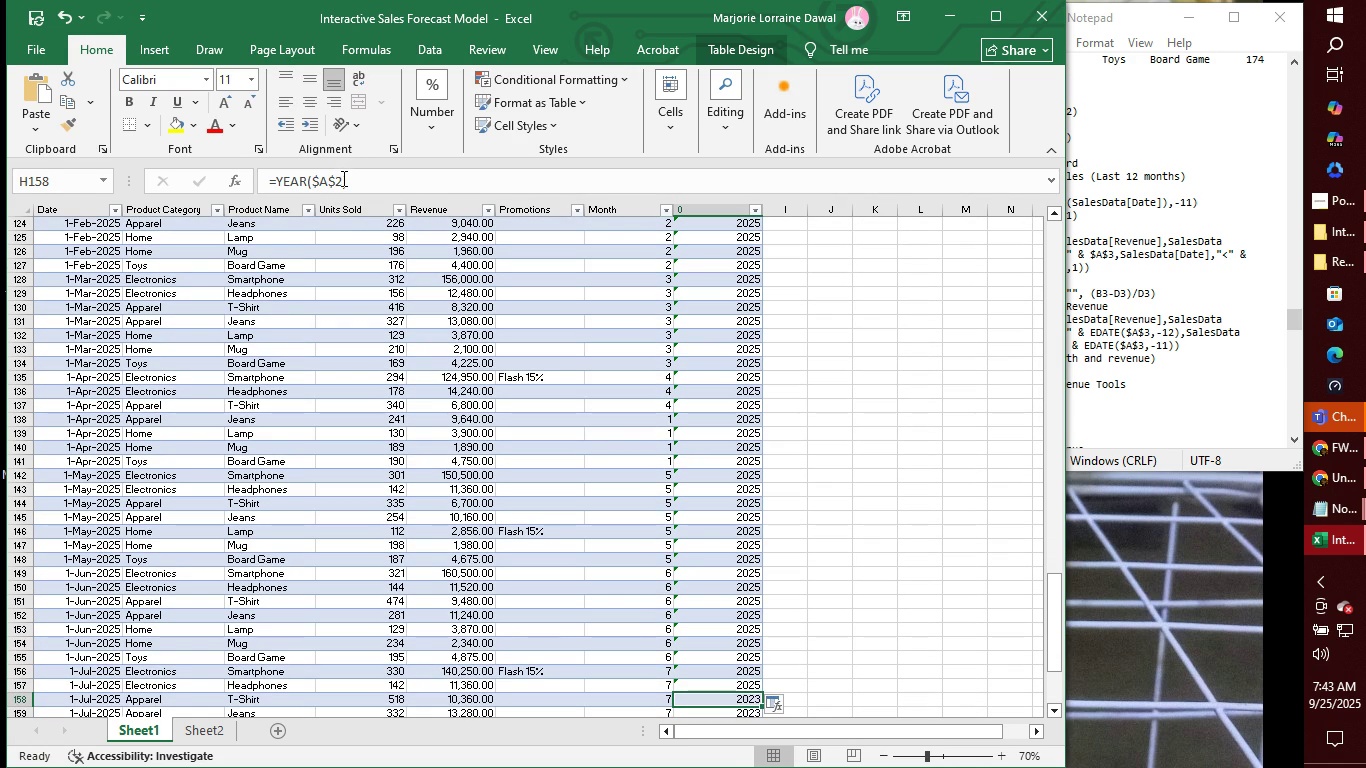 
left_click([342, 178])
 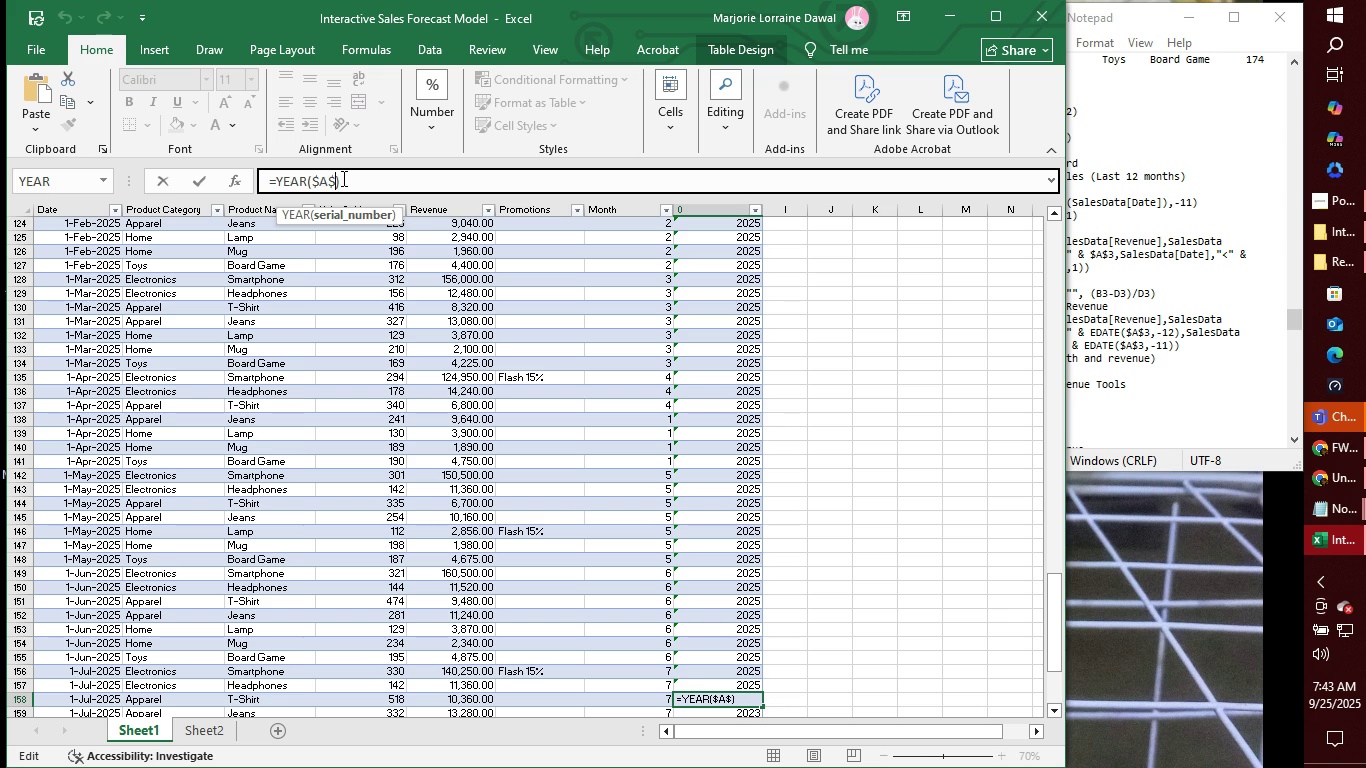 
key(Backspace)
type(158)
 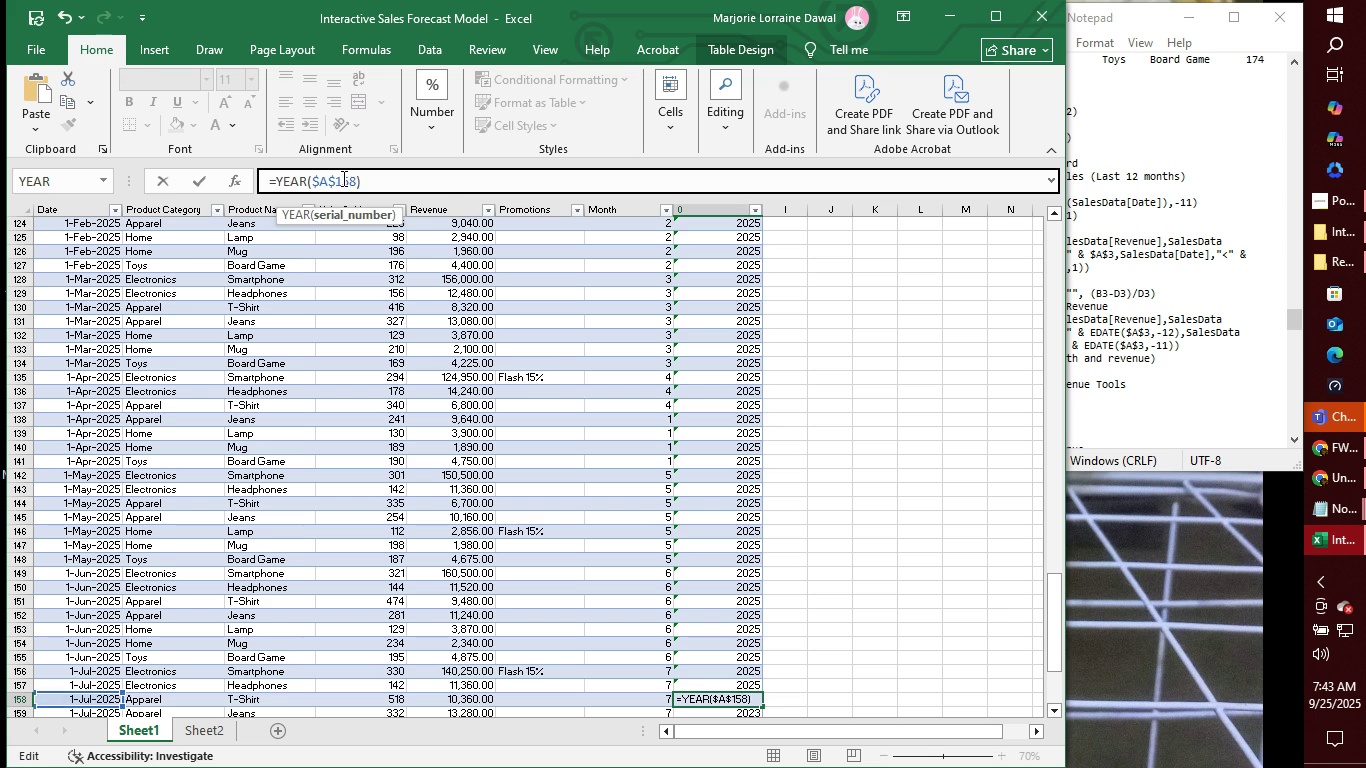 
key(Enter)
 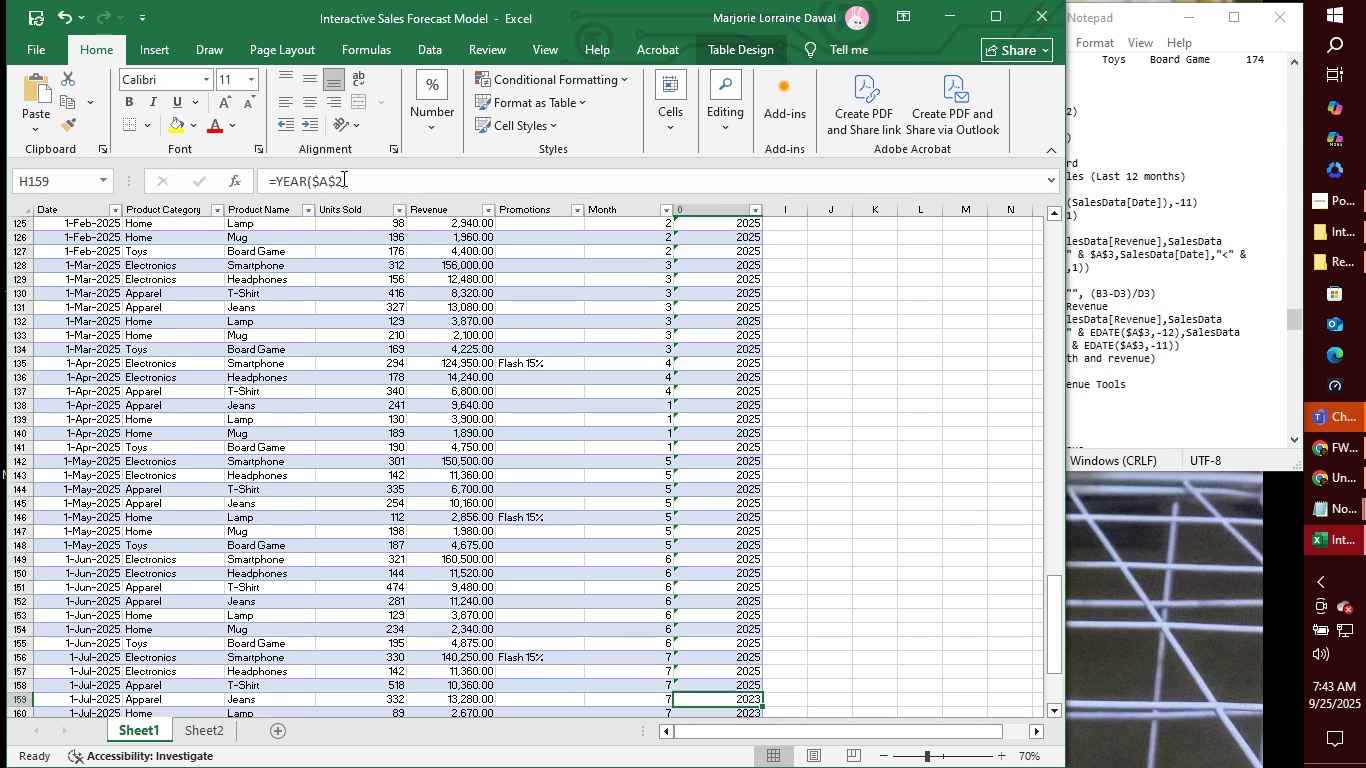 
left_click([342, 178])
 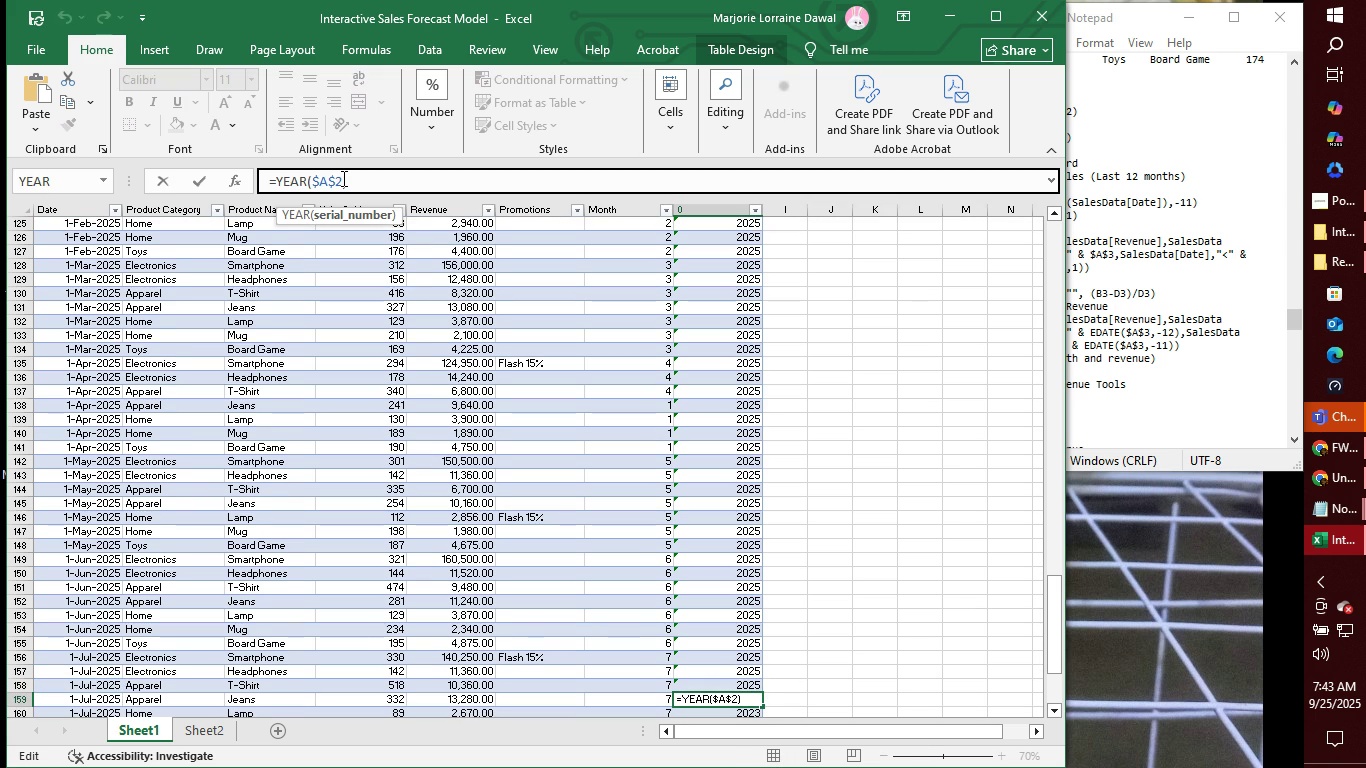 
key(Backspace)
type(159)
 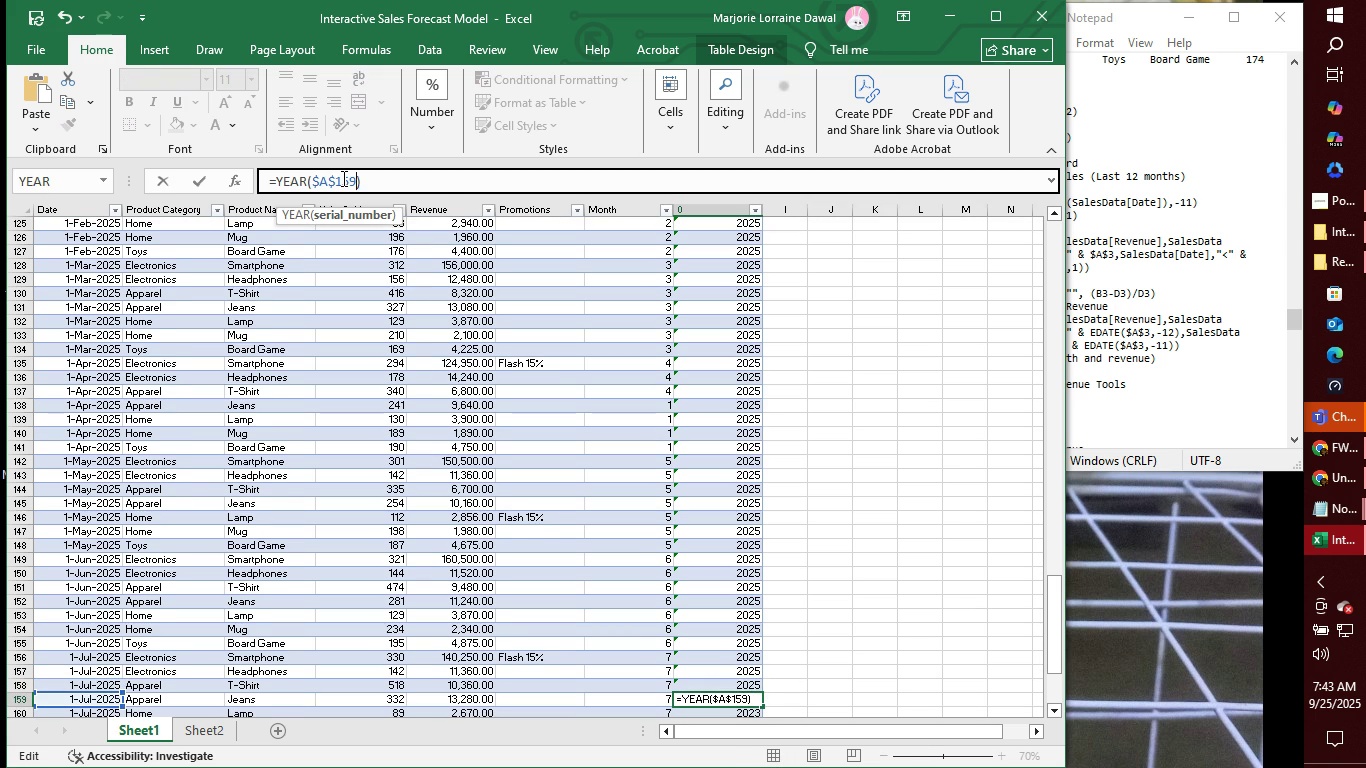 
key(Enter)
 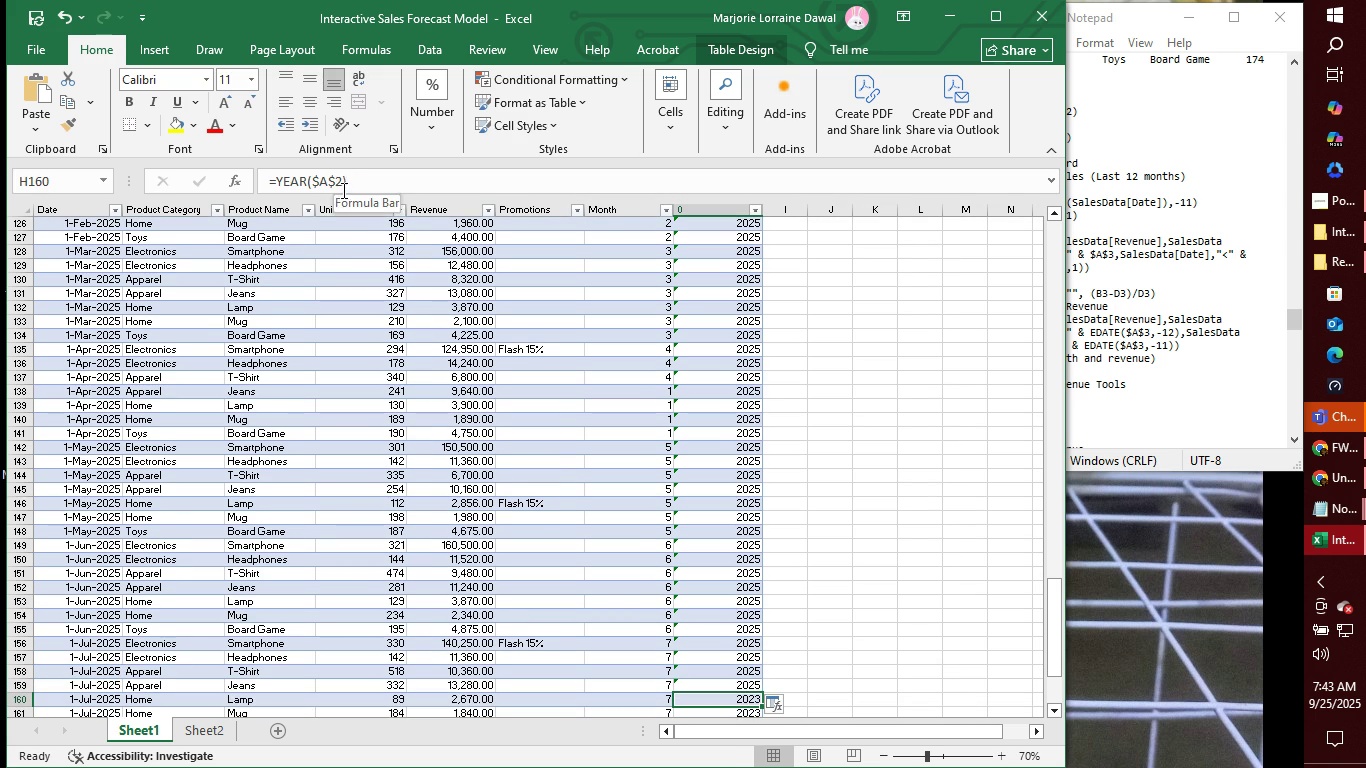 
left_click([341, 188])
 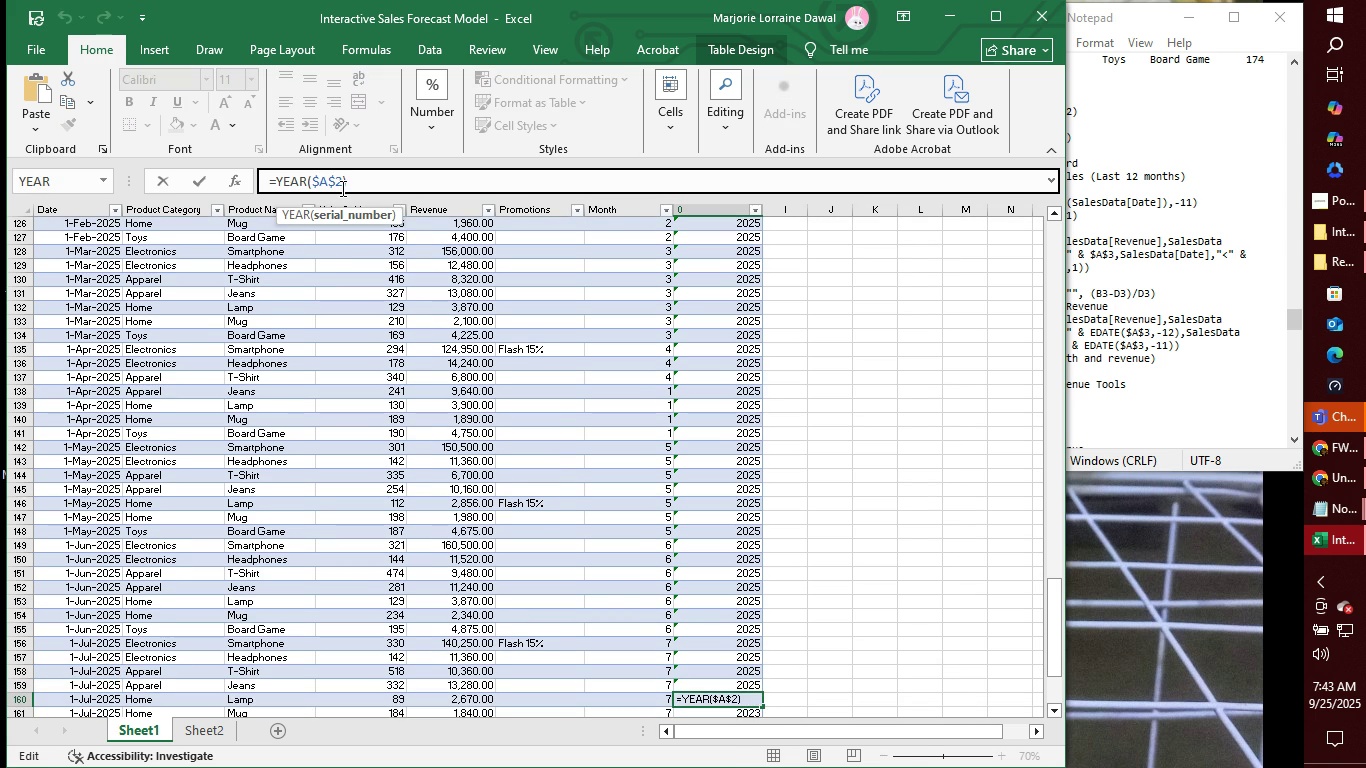 
key(Backspace)
type(160)
 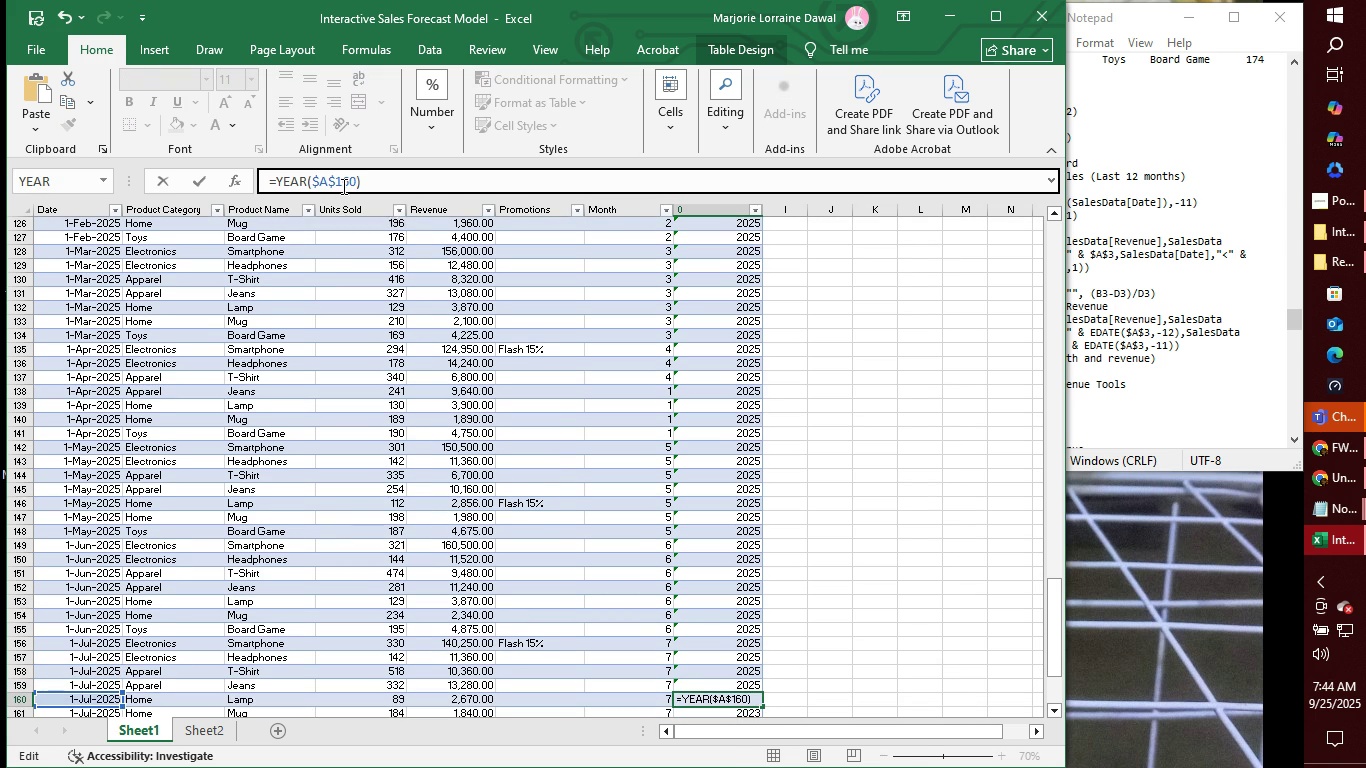 
key(Enter)
 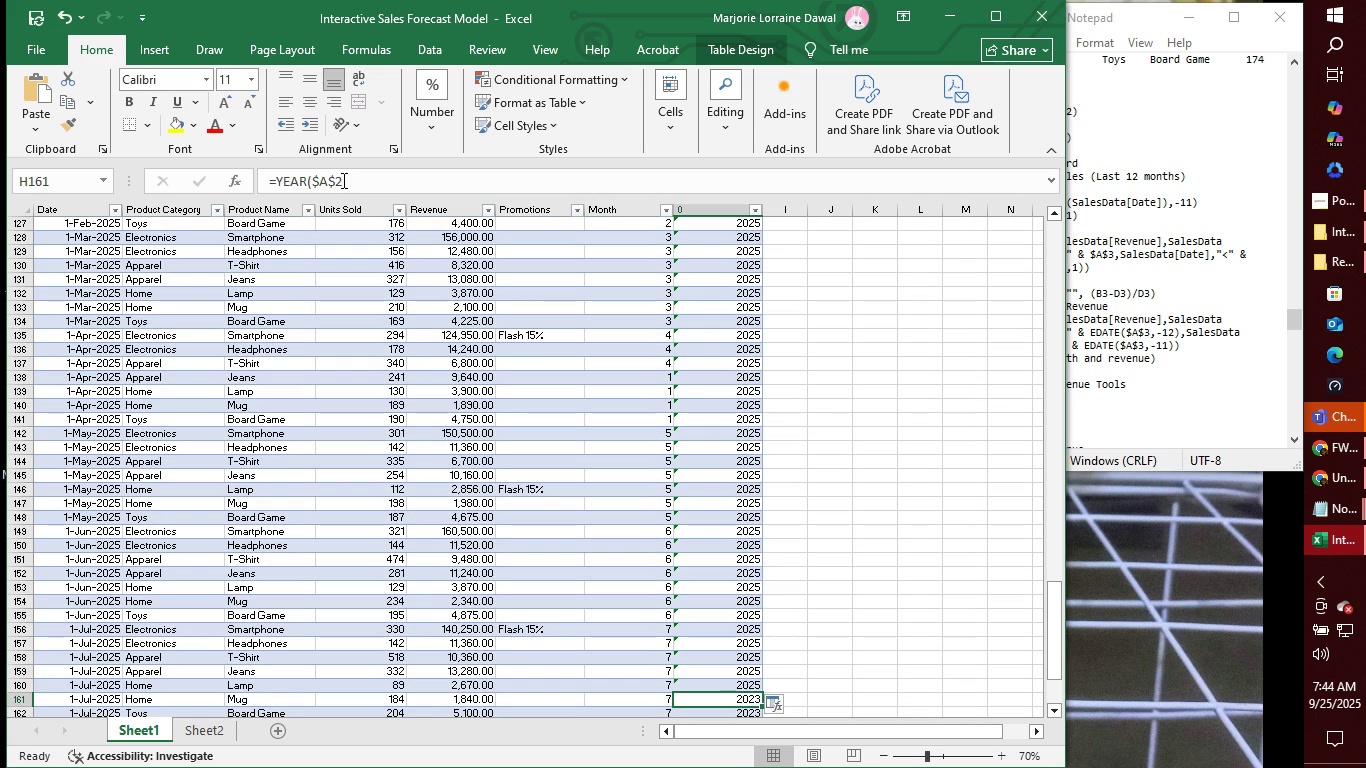 
left_click([342, 180])
 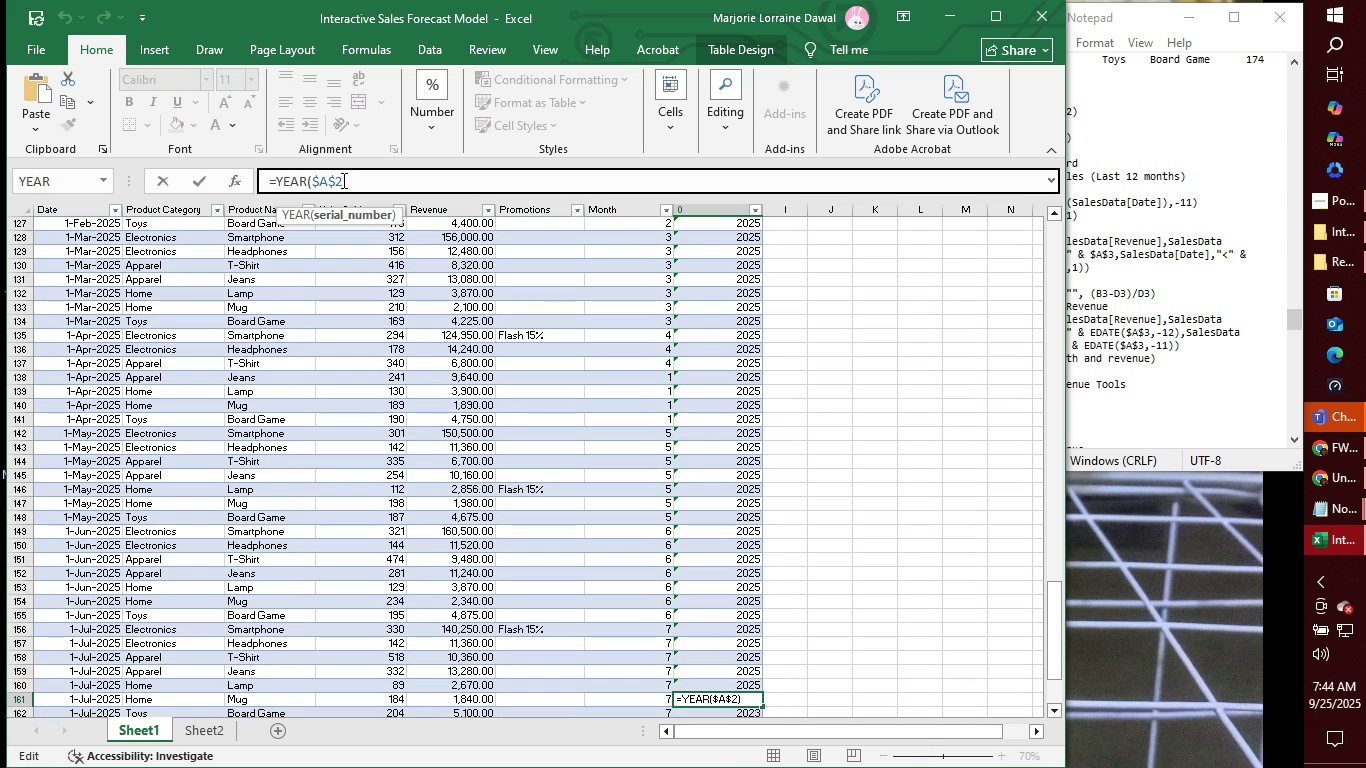 
key(Backspace)
type(161)
 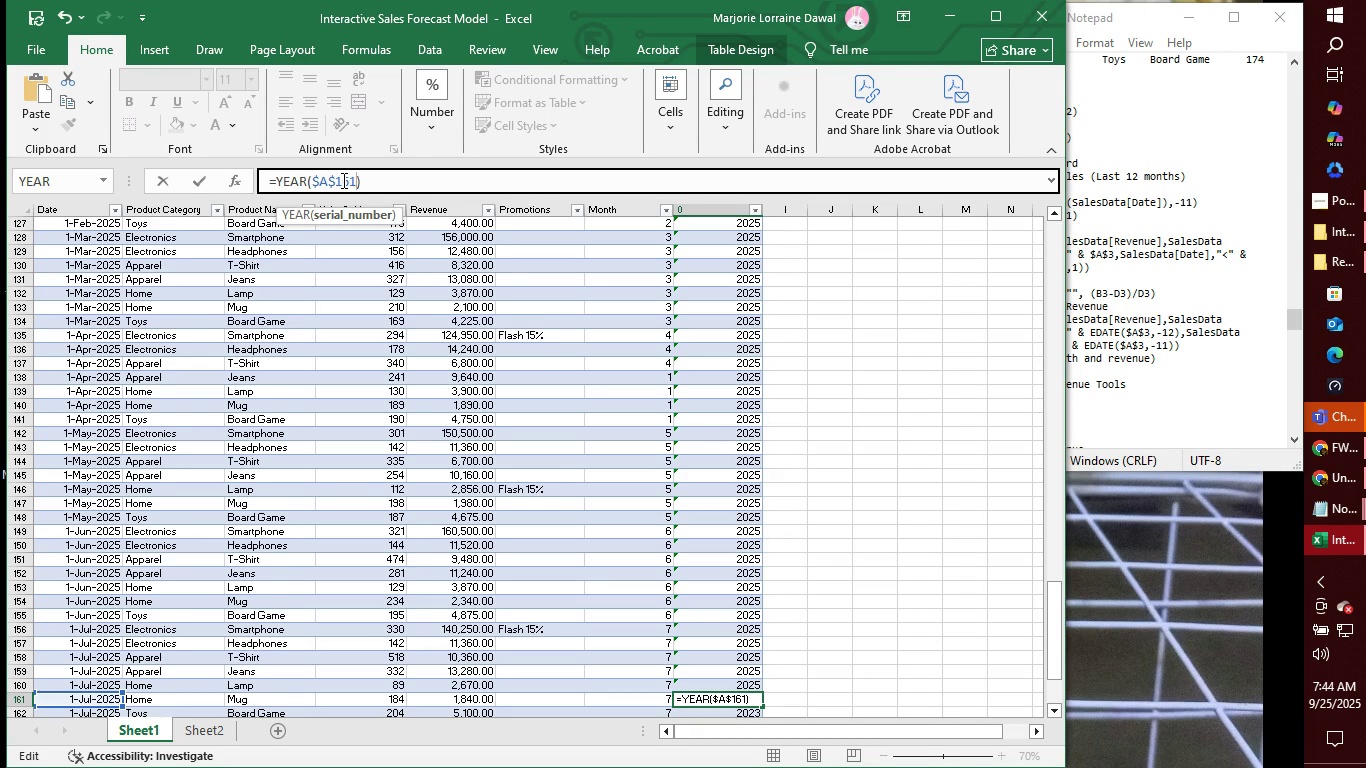 
key(Enter)
 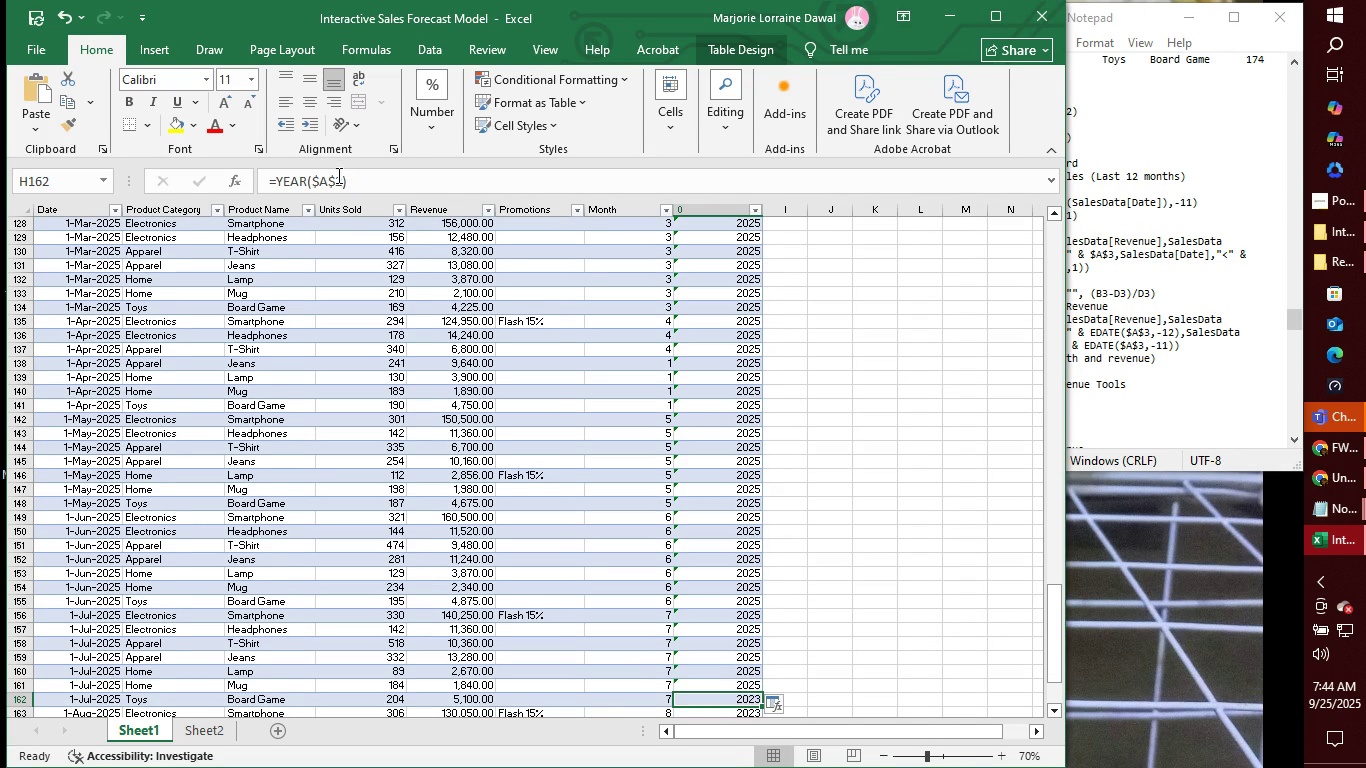 
left_click([337, 177])
 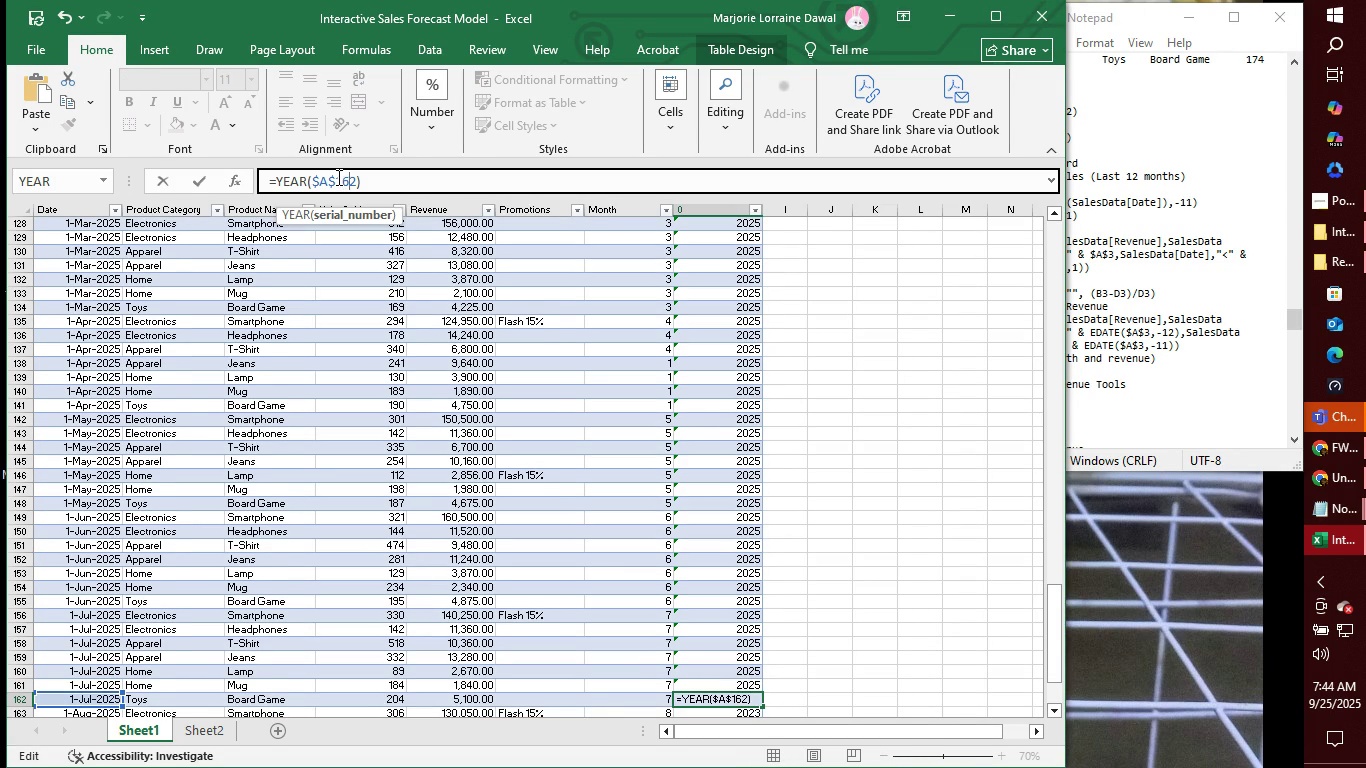 
type(16)
 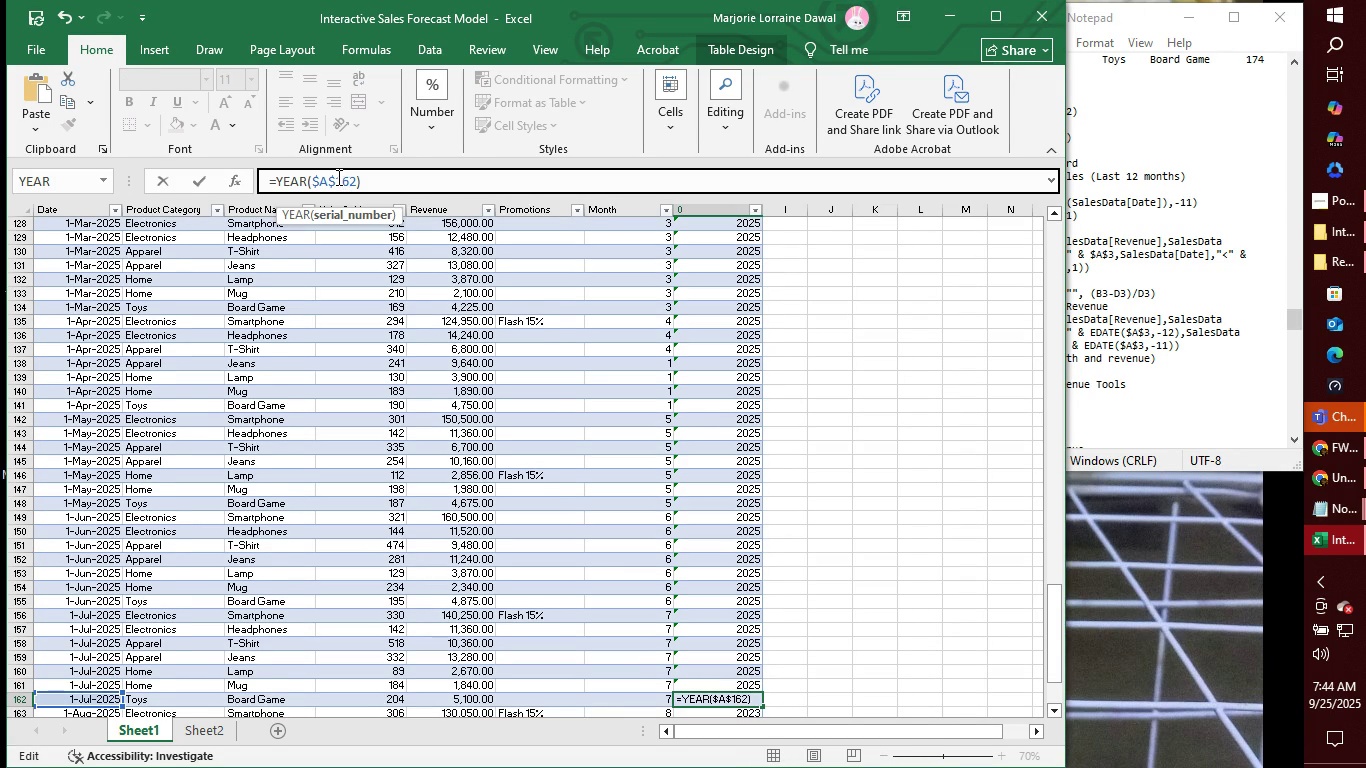 
key(Enter)
 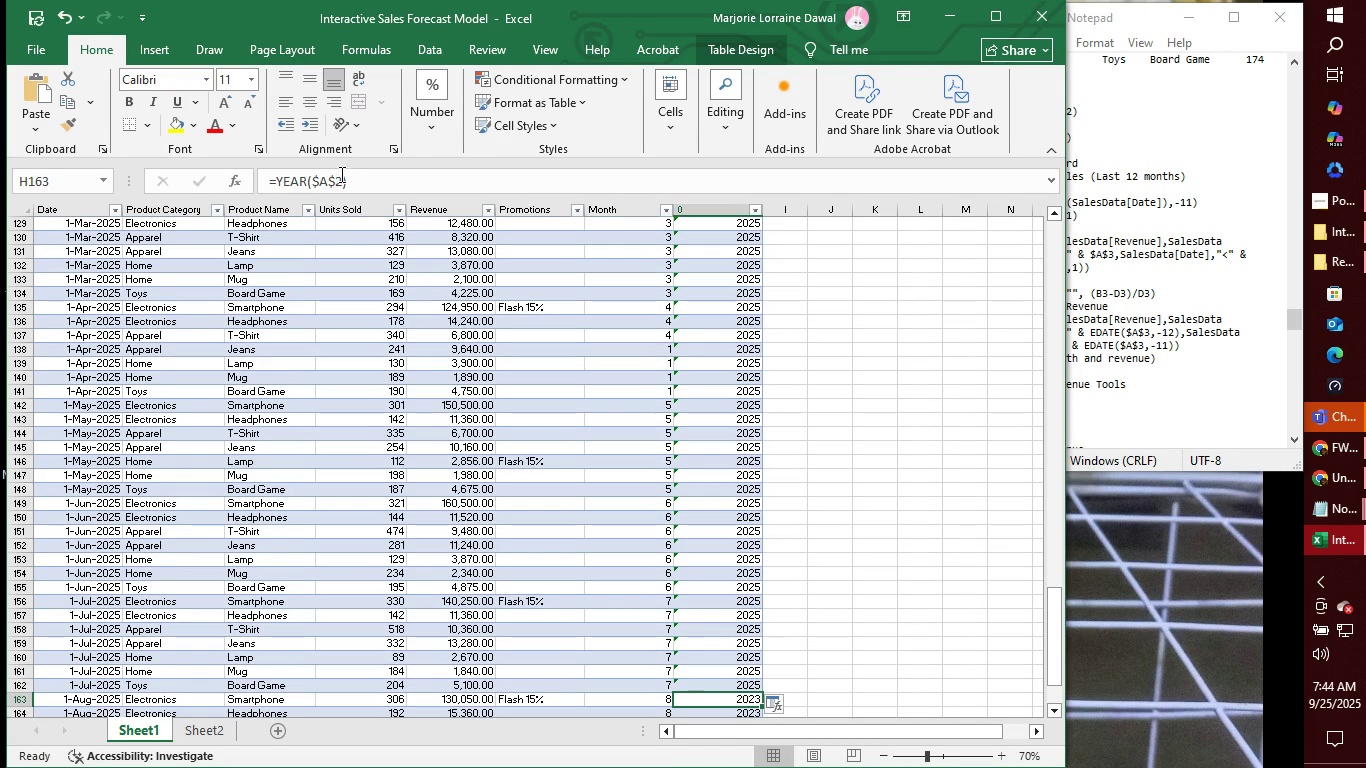 
left_click([341, 176])
 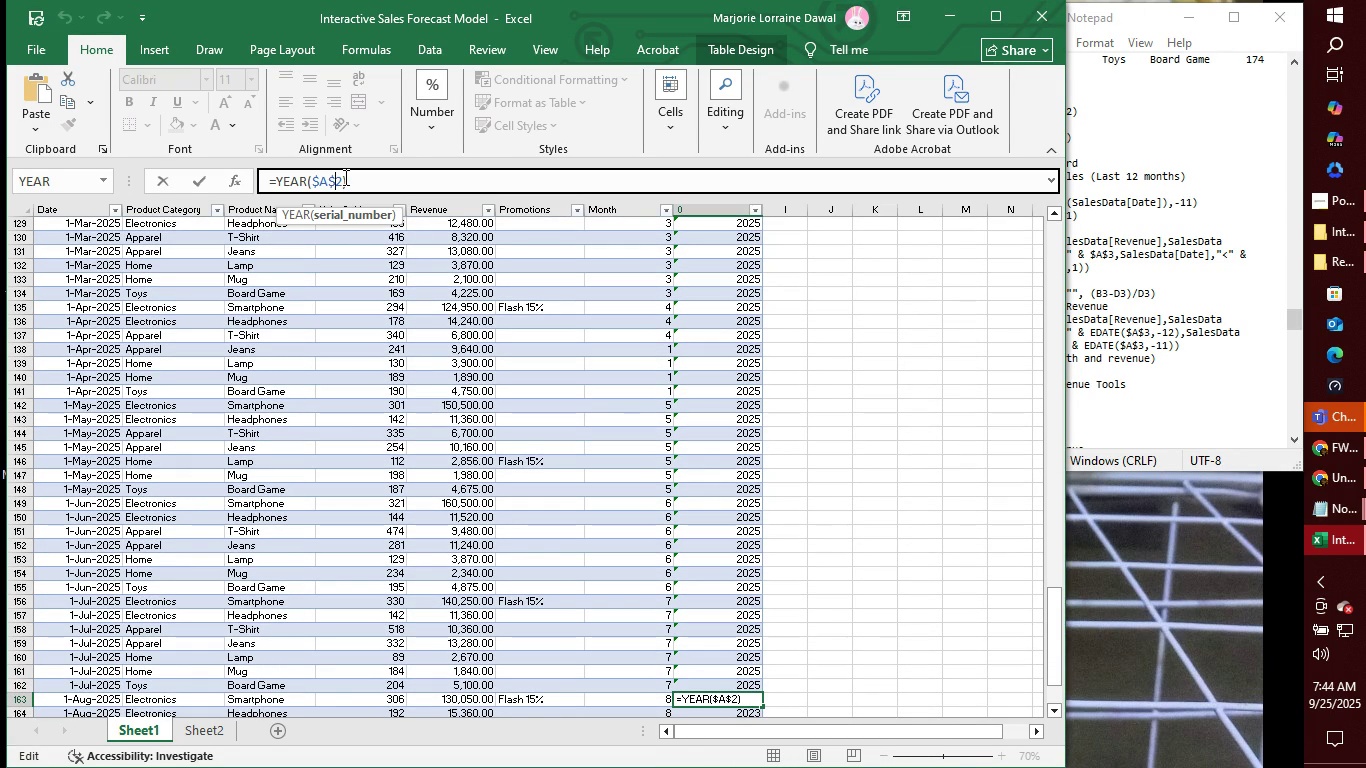 
key(Backspace)
type(163)
 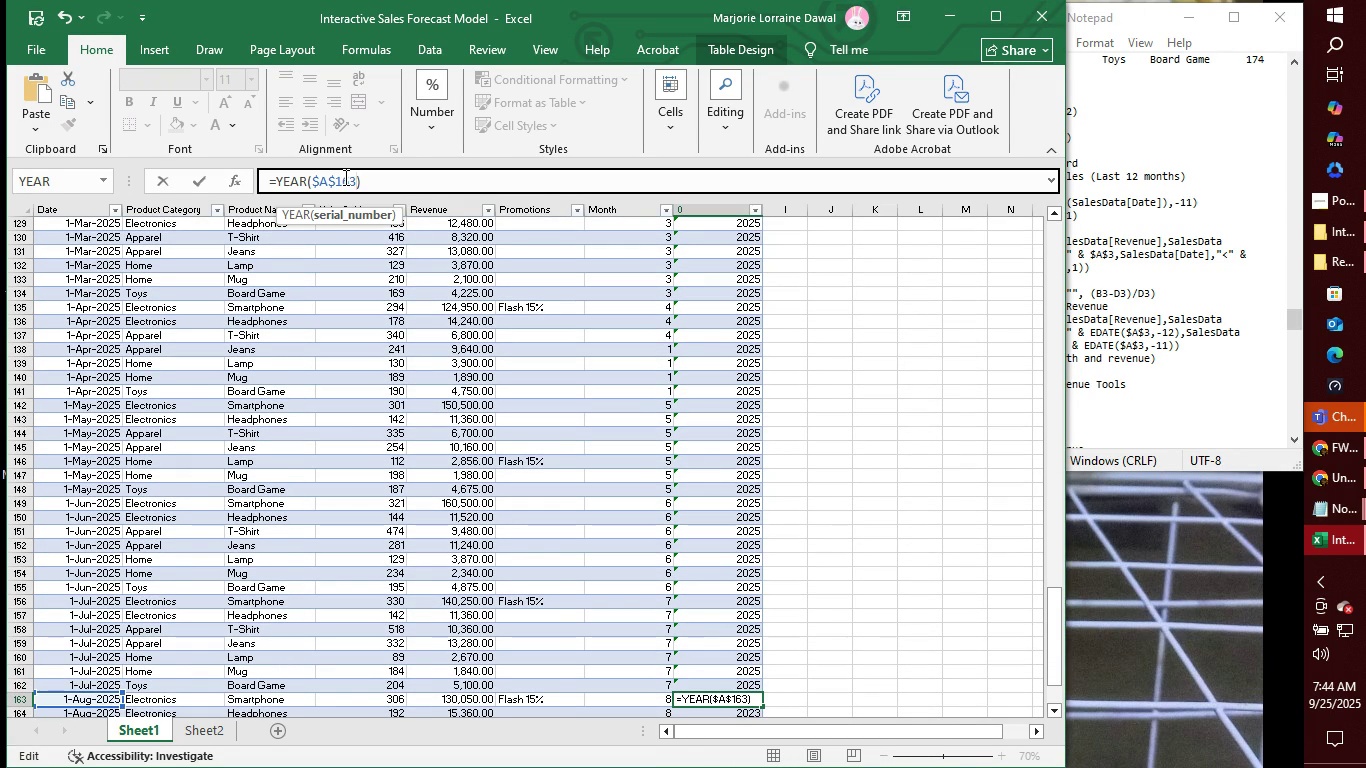 
key(Enter)
 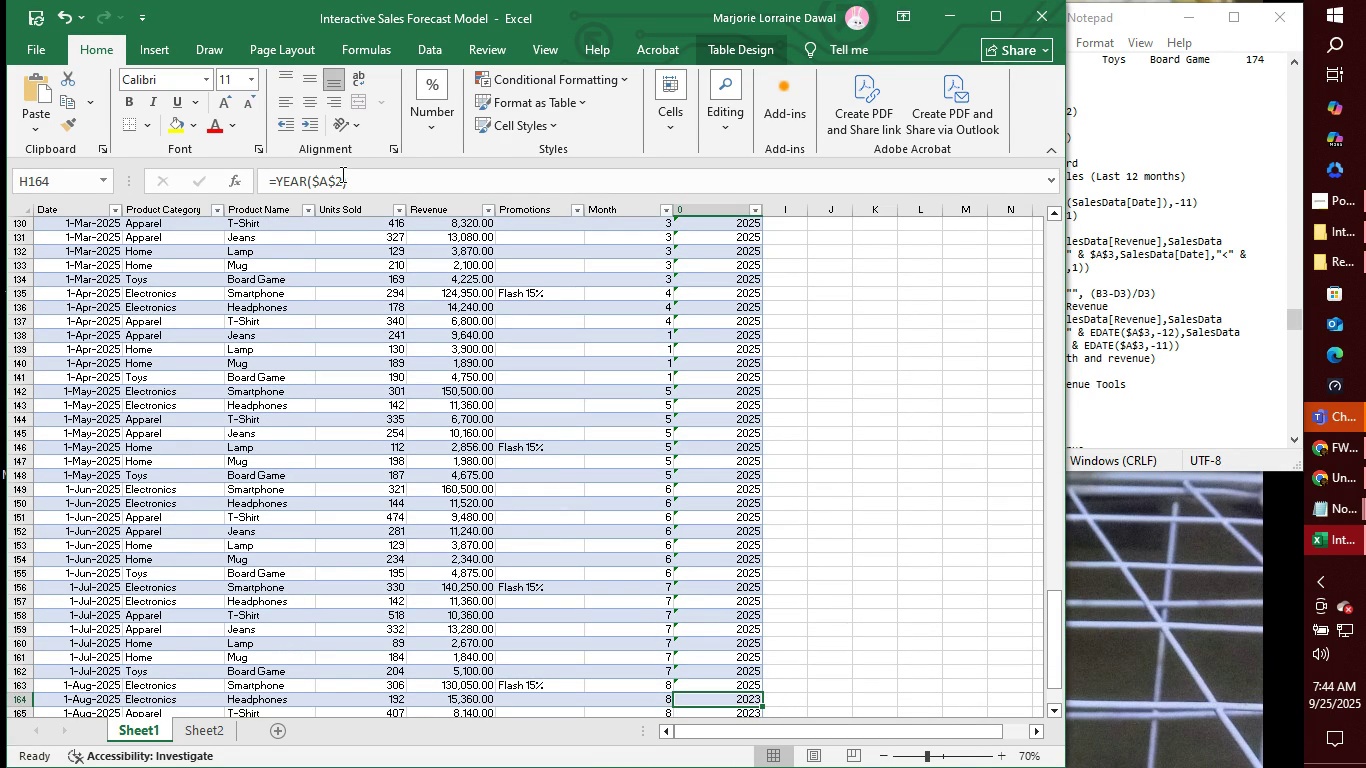 
left_click([341, 174])
 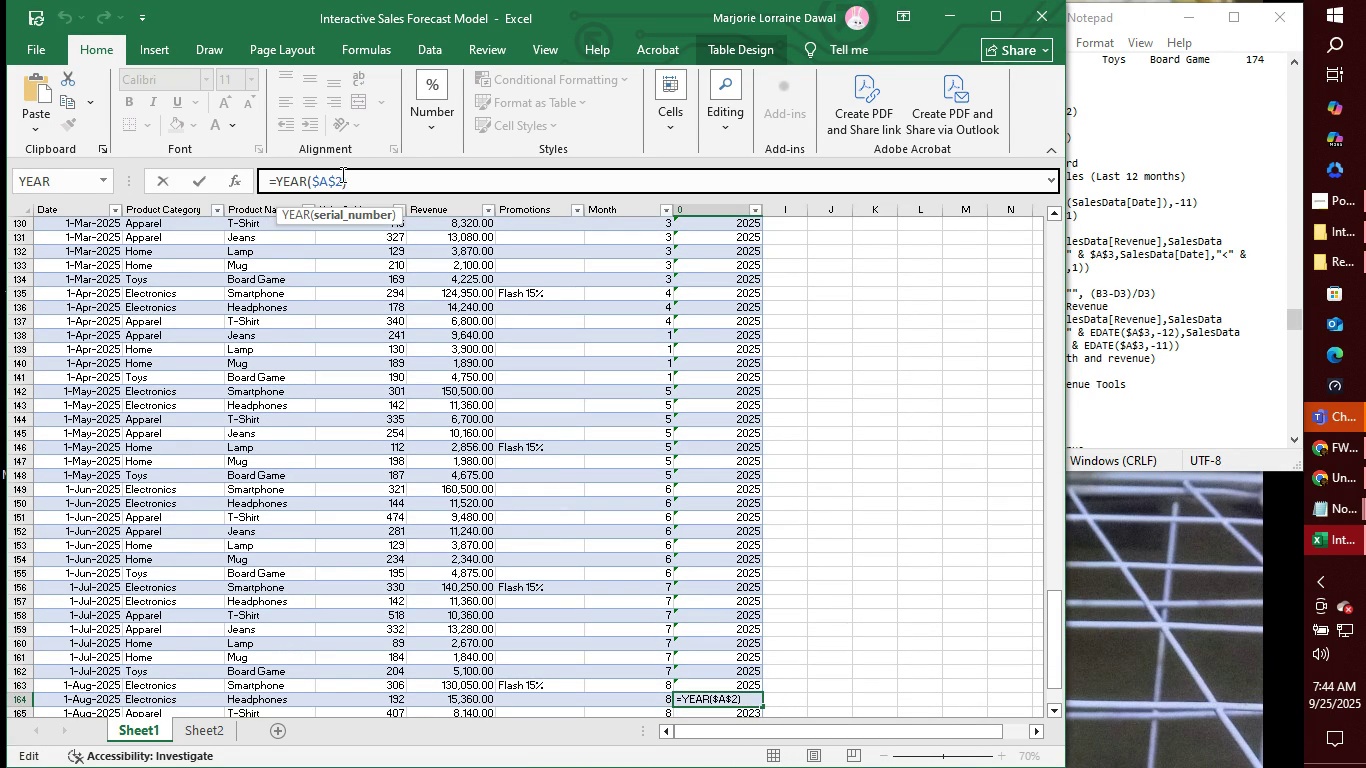 
key(Backspace)
type(164)
 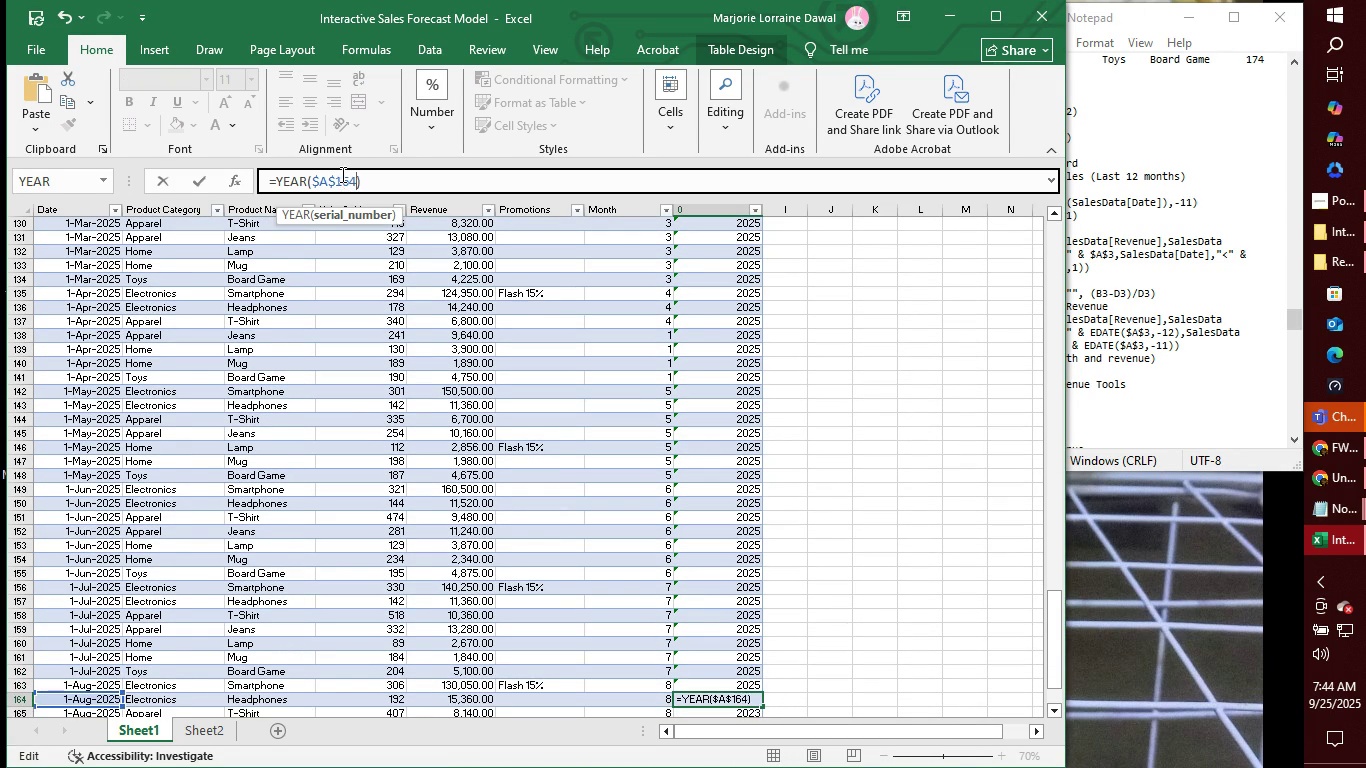 
key(Enter)
 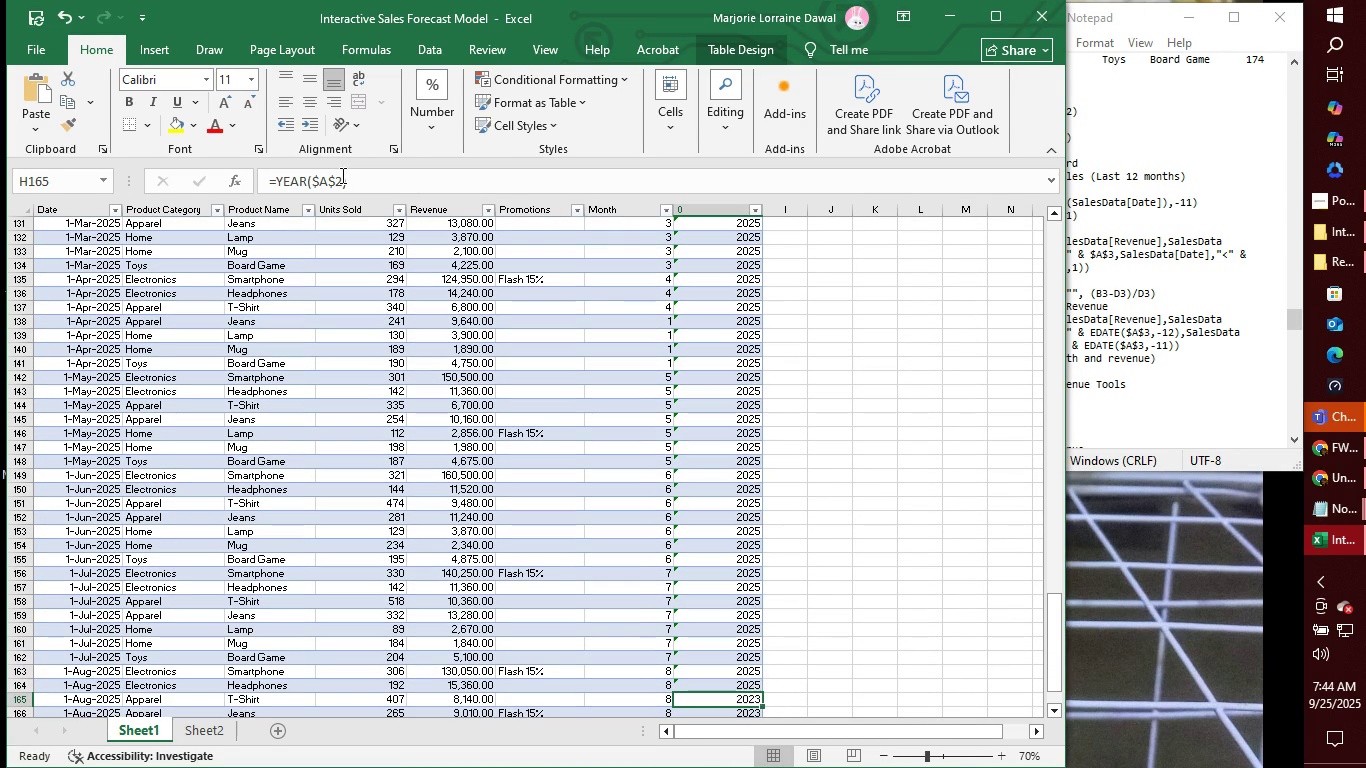 
left_click([341, 175])
 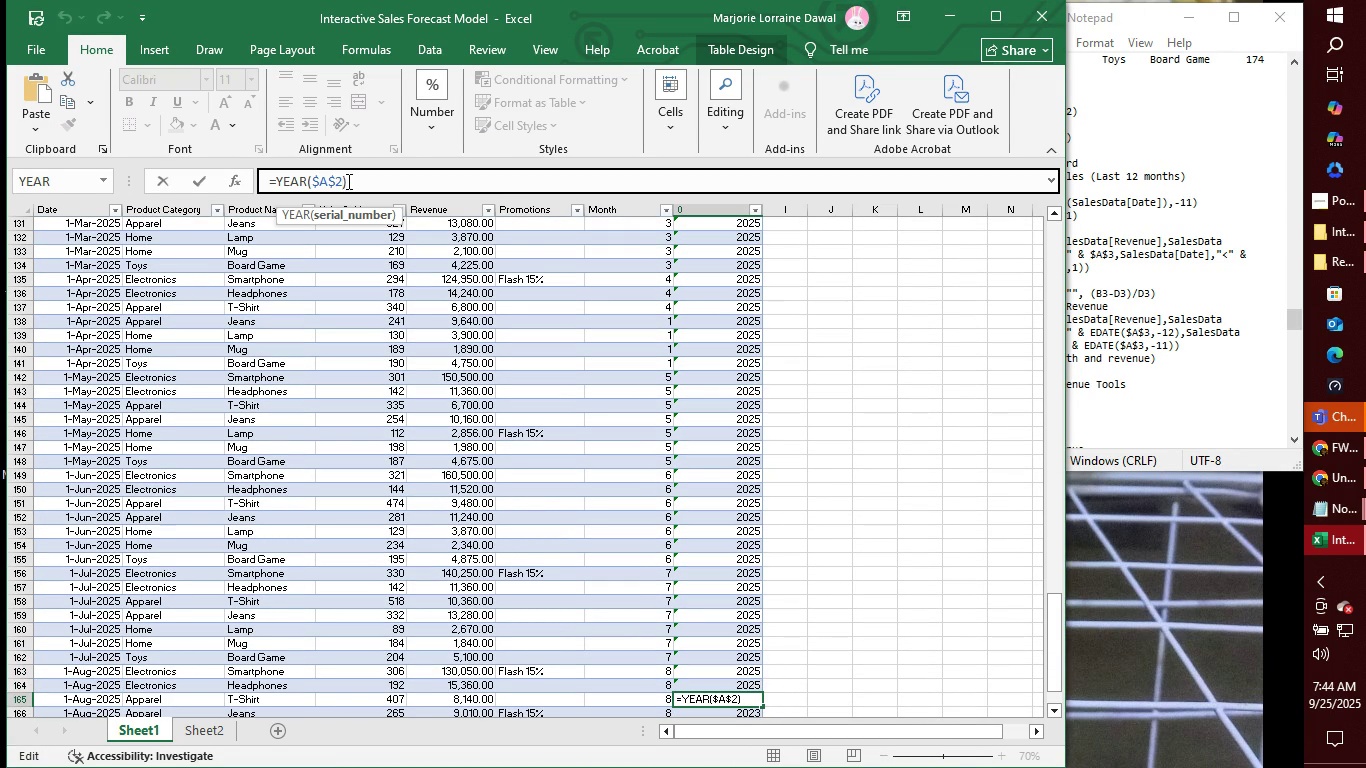 
key(Backspace)
type(165)
 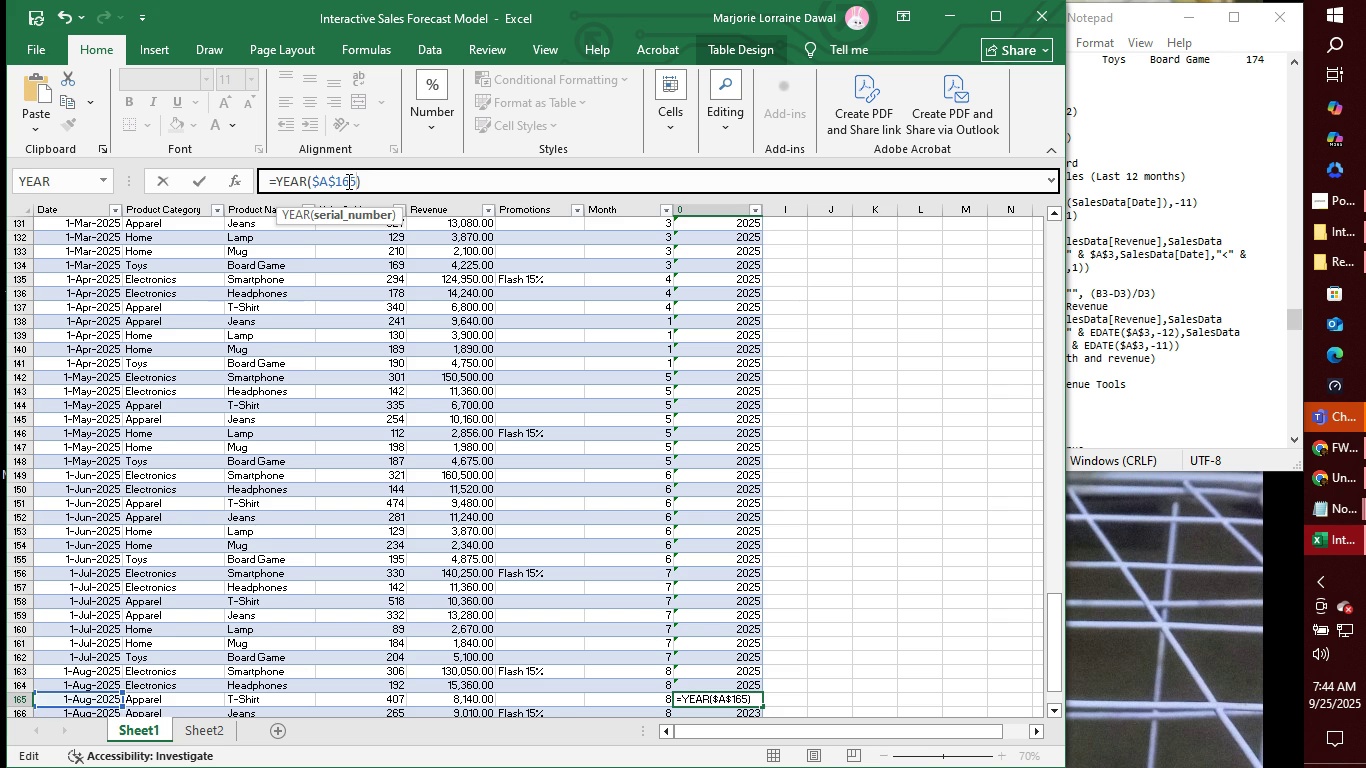 
key(Enter)
 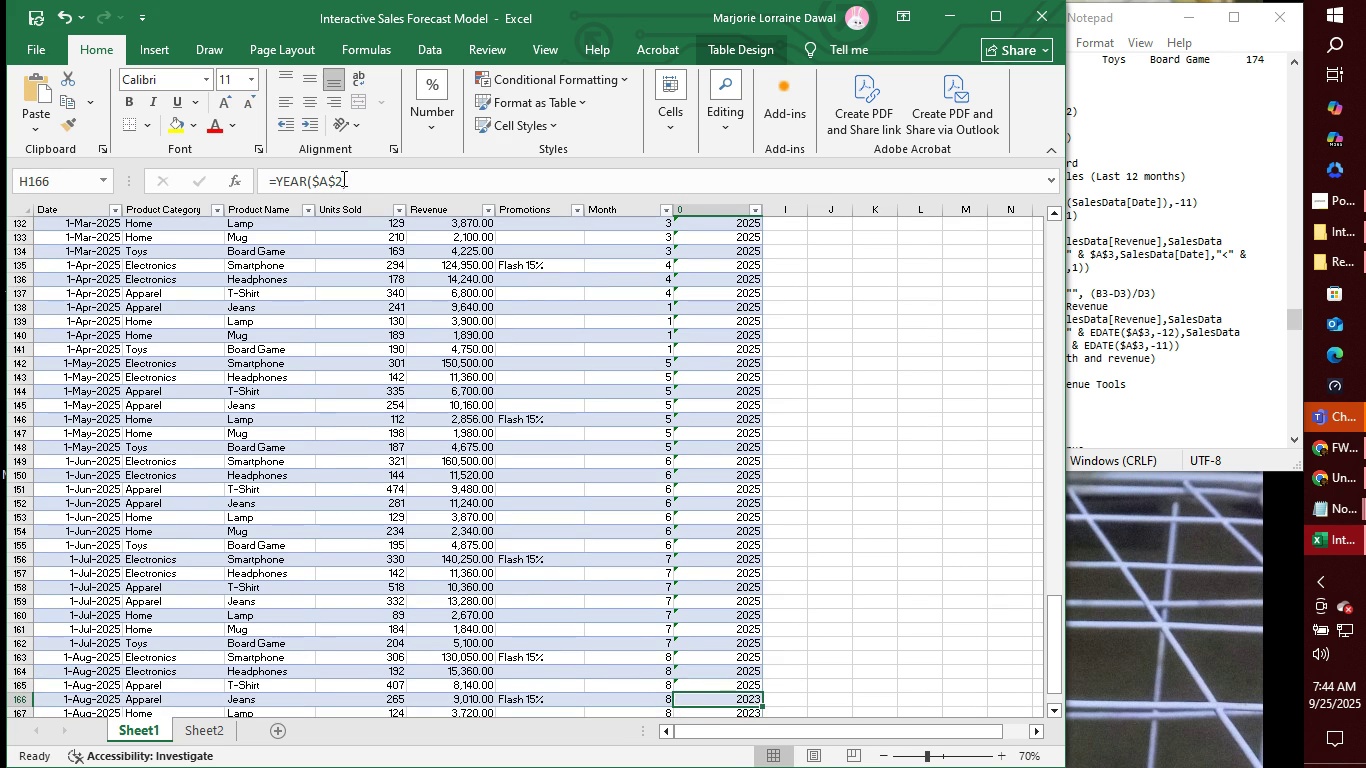 
left_click([342, 178])
 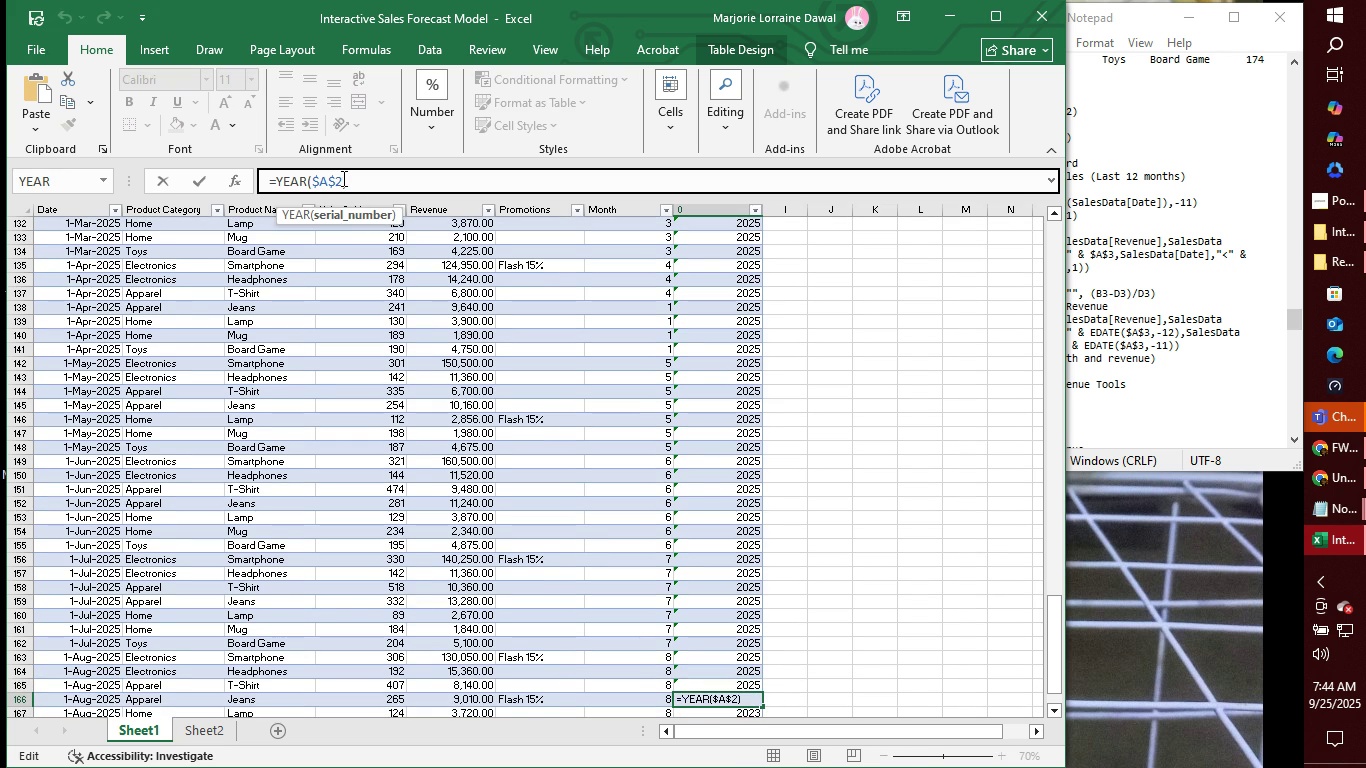 
key(Backspace)
type(166)
 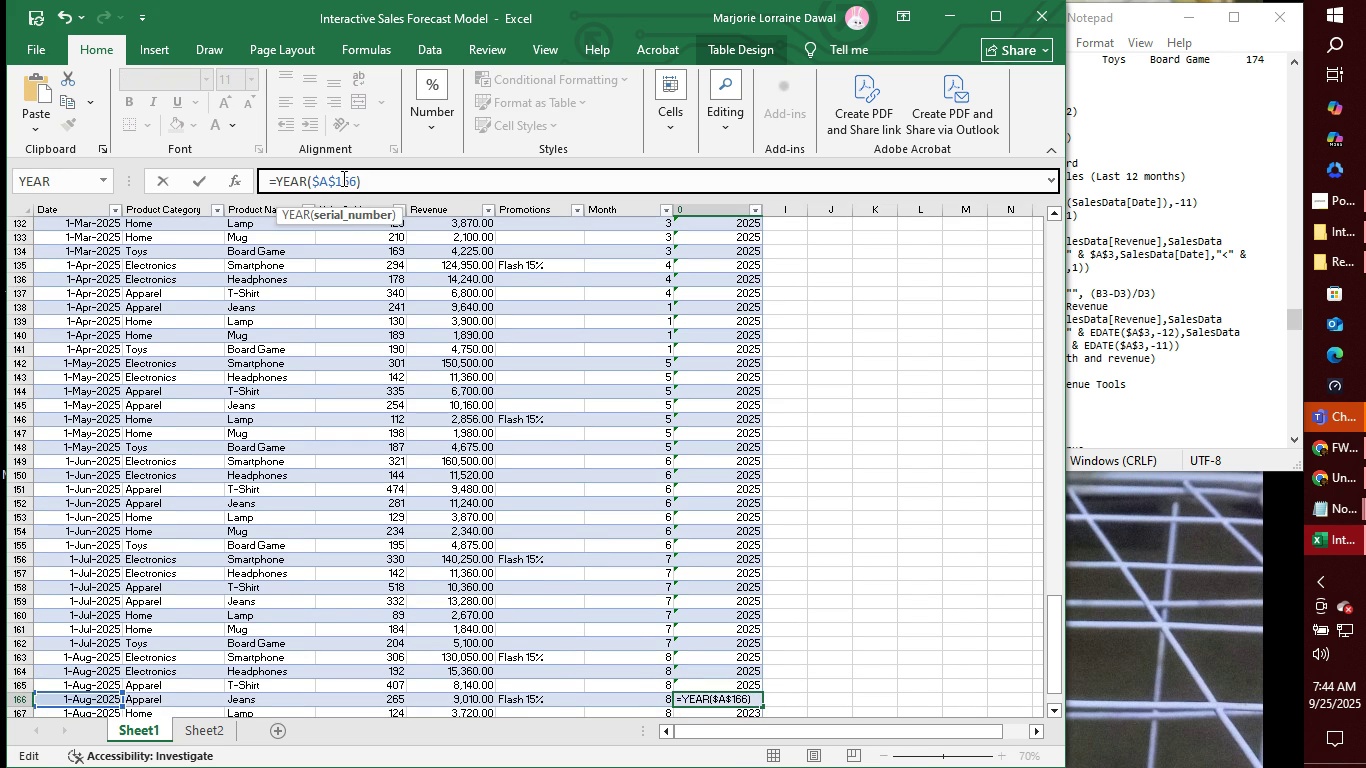 
key(Enter)
 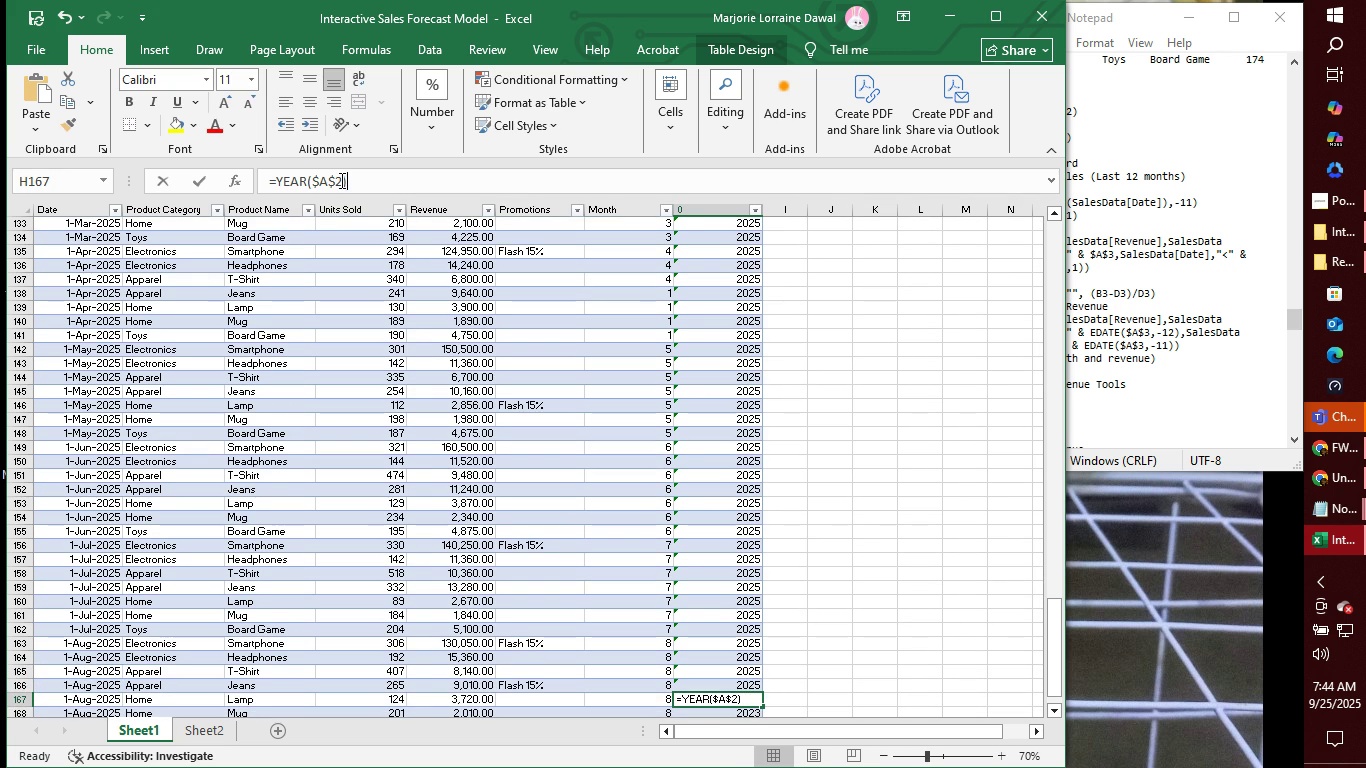 
left_click([340, 180])
 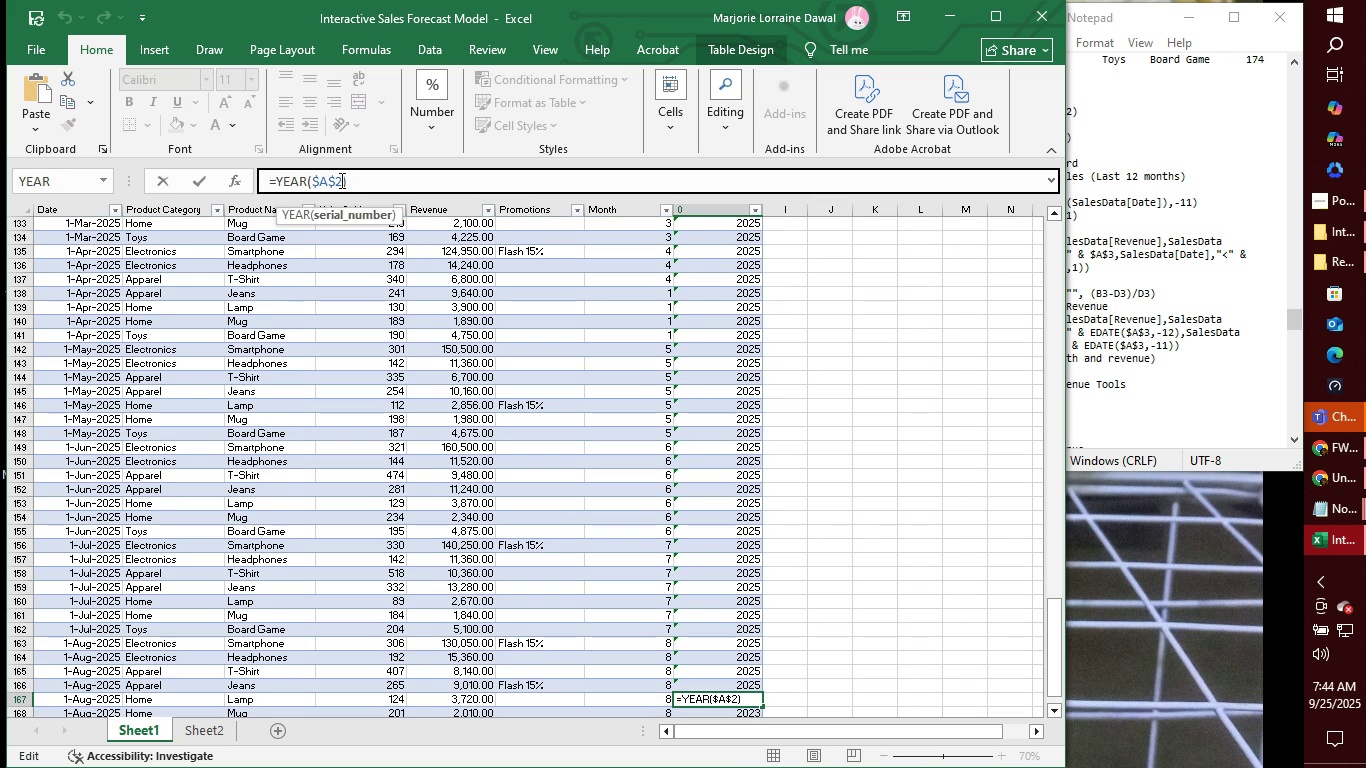 
key(Backspace)
type(167)
 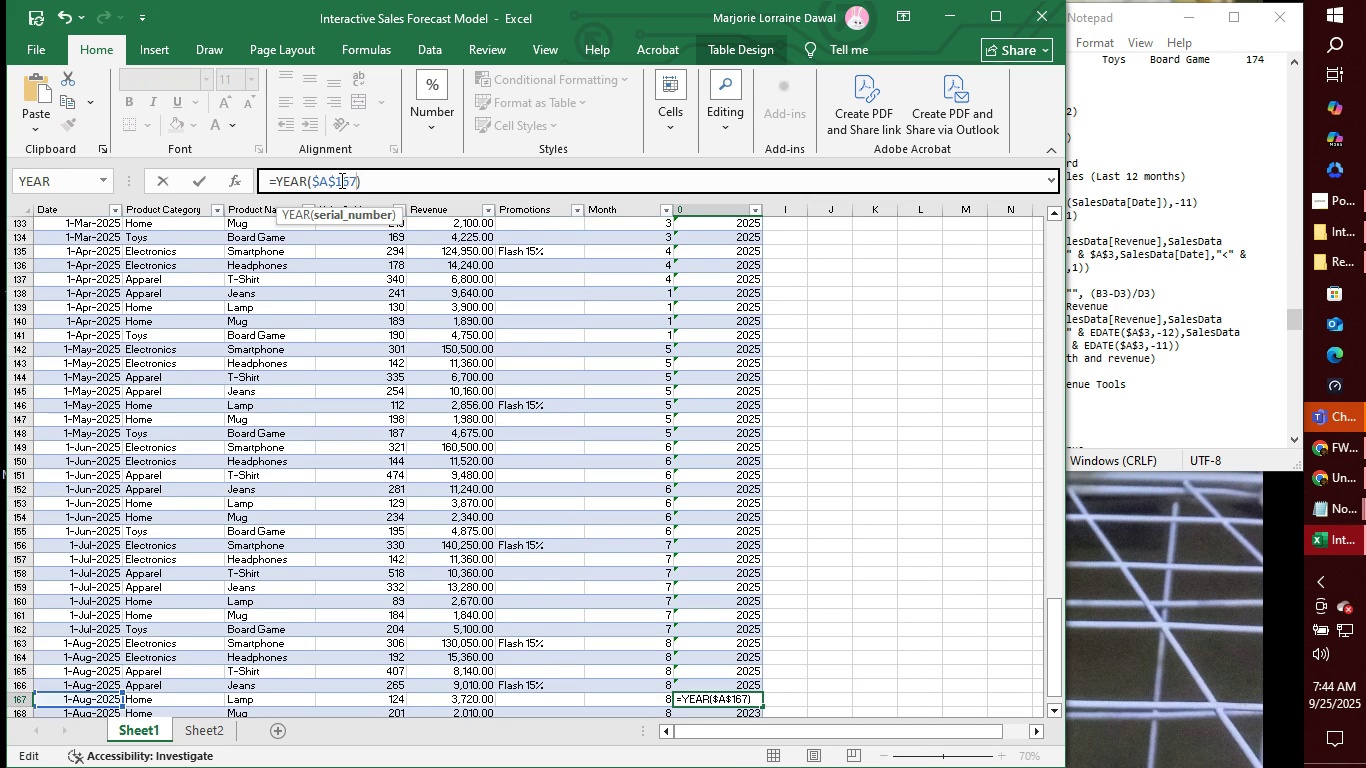 
key(Enter)
 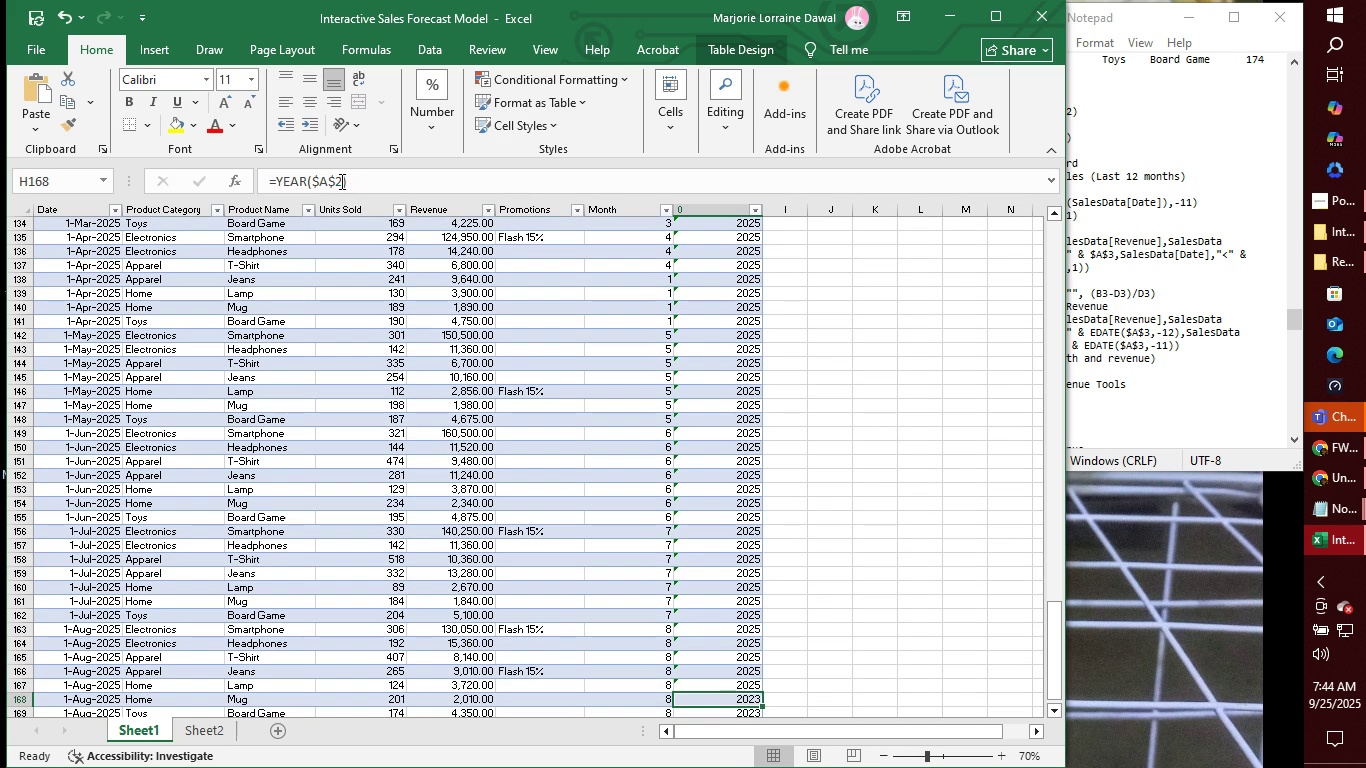 
left_click([340, 181])
 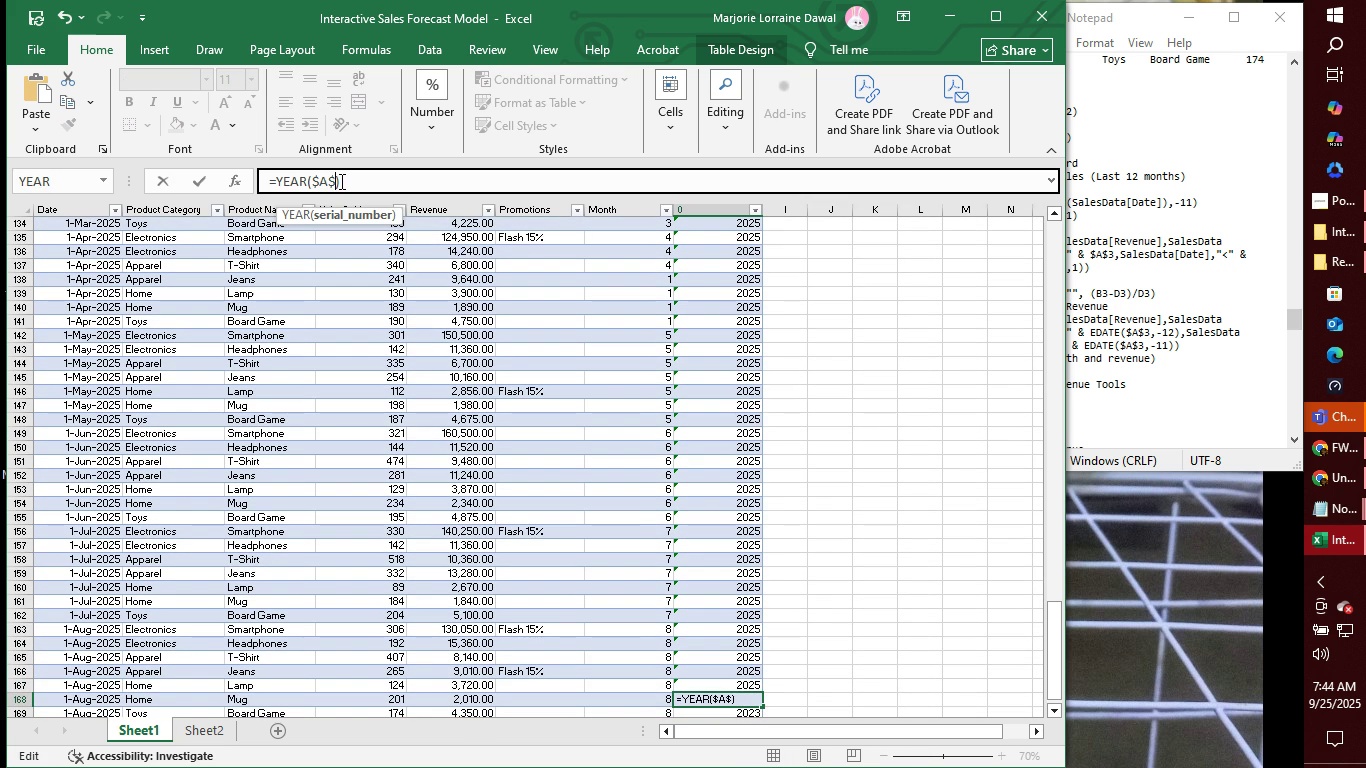 
key(Backspace)
type(168)
 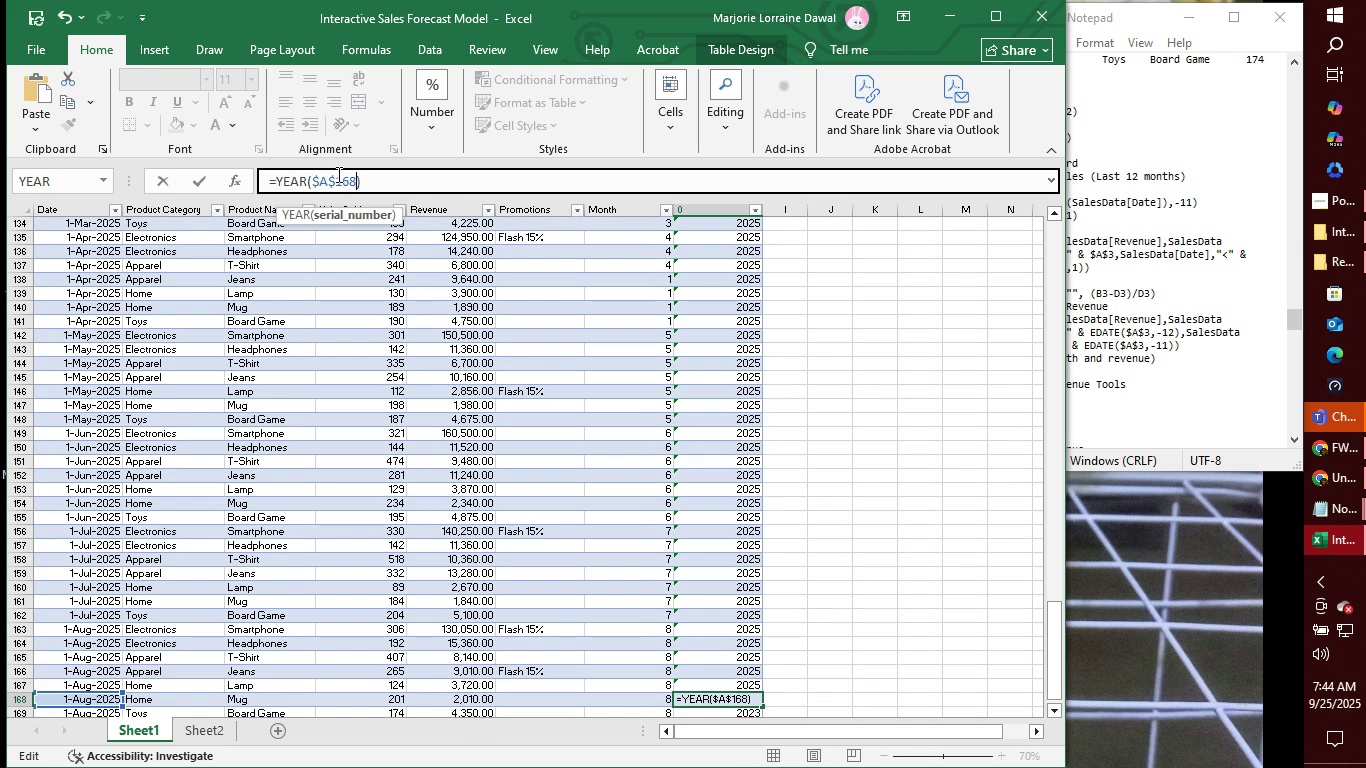 
key(Enter)
 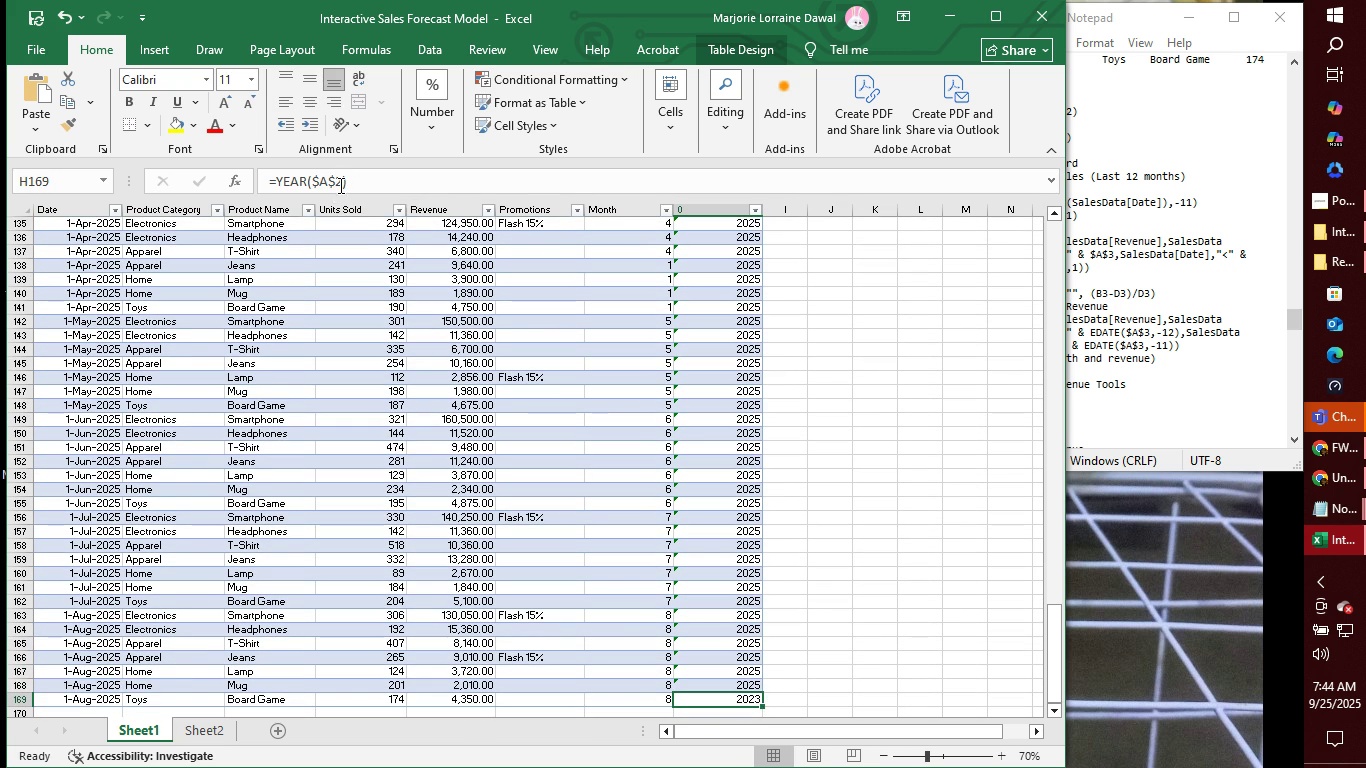 
left_click([339, 185])
 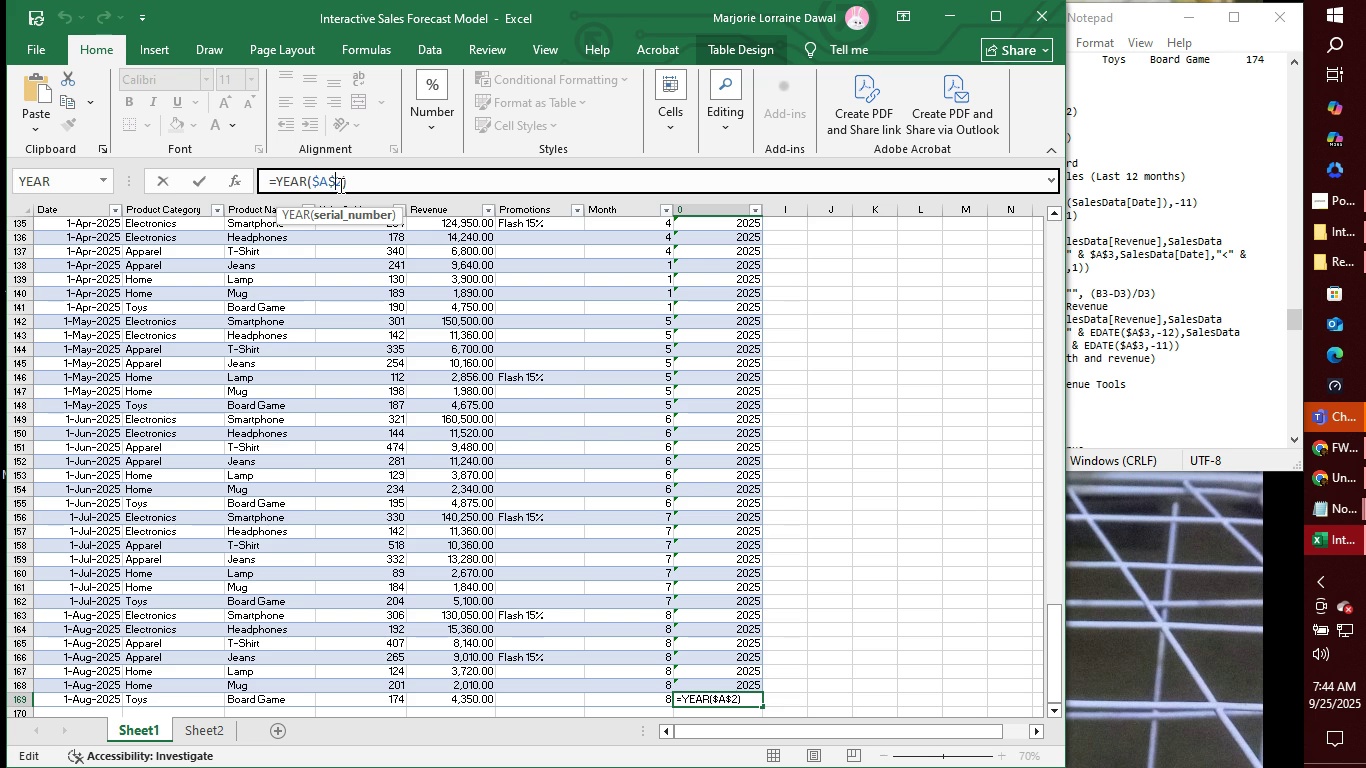 
key(Backspace)
type(169)
 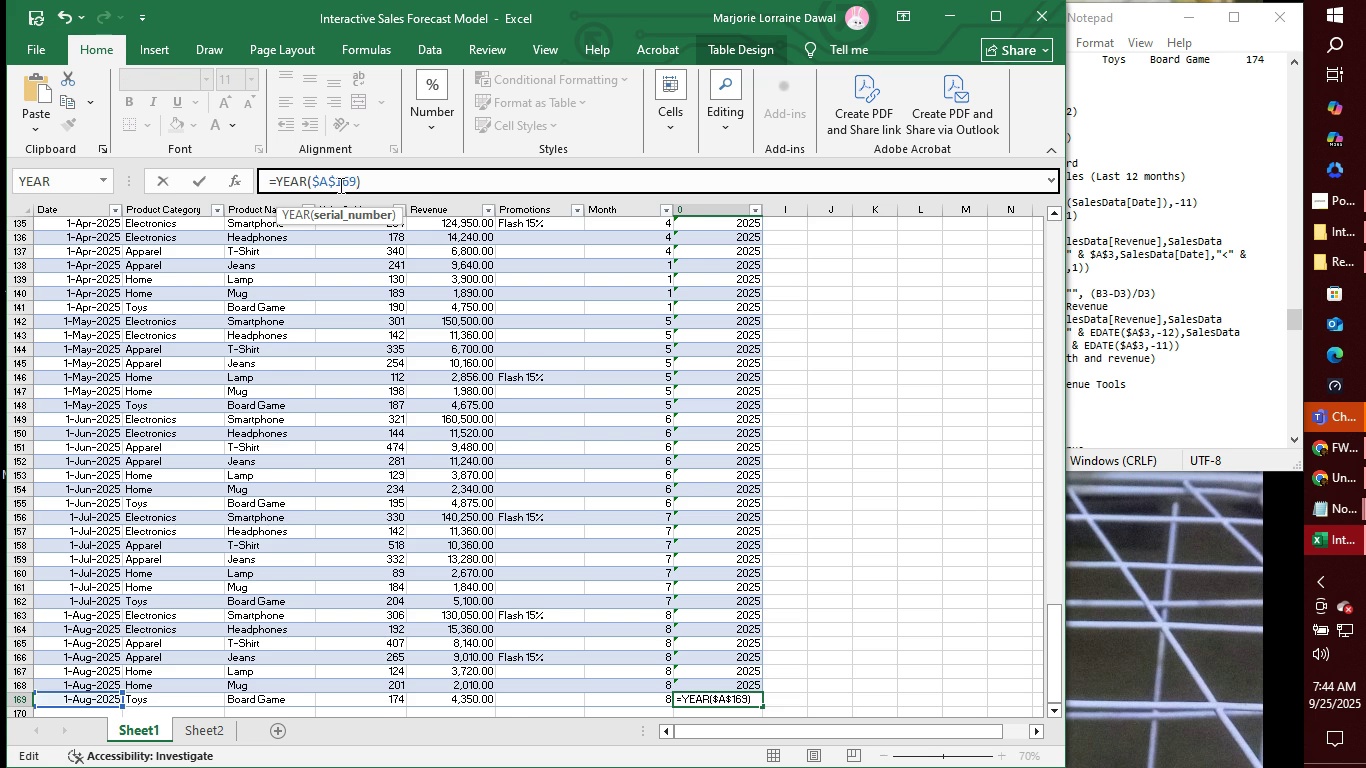 
key(Enter)